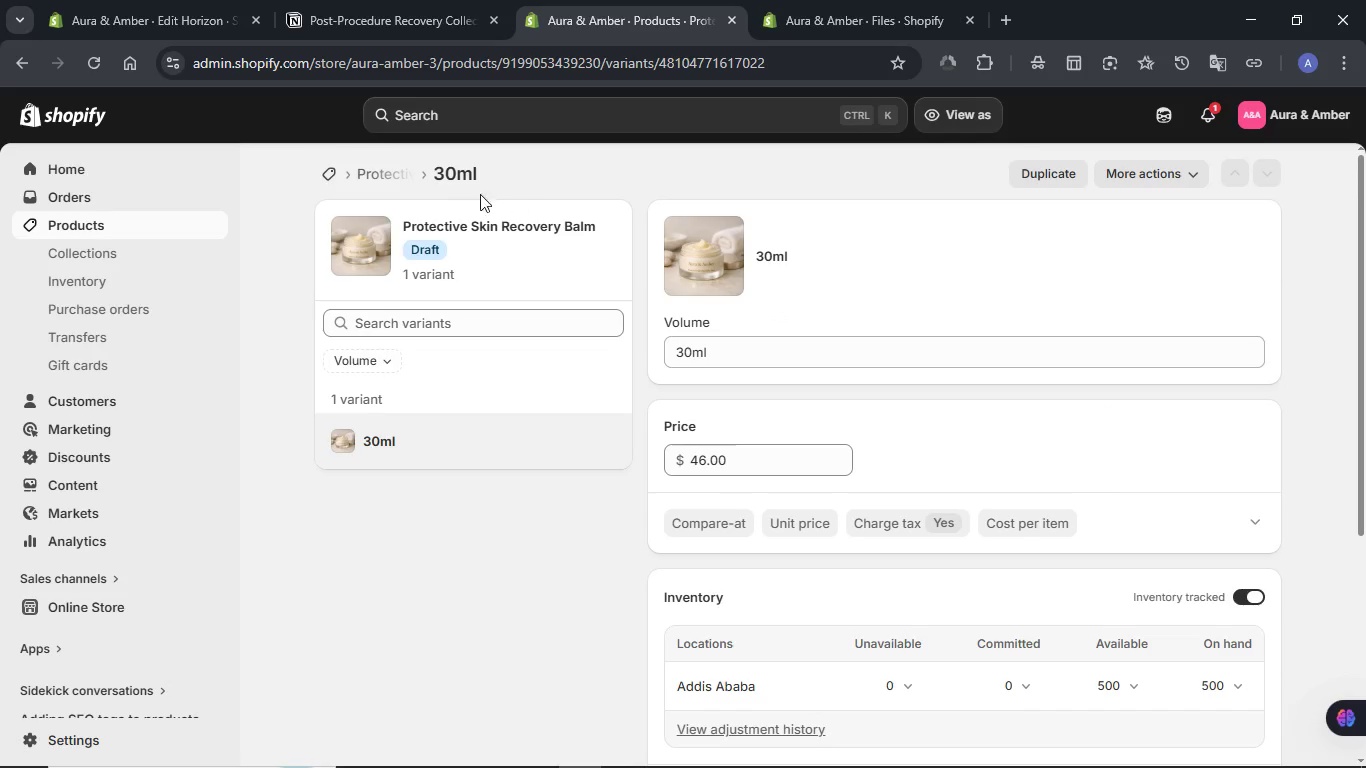 
left_click([365, 174])
 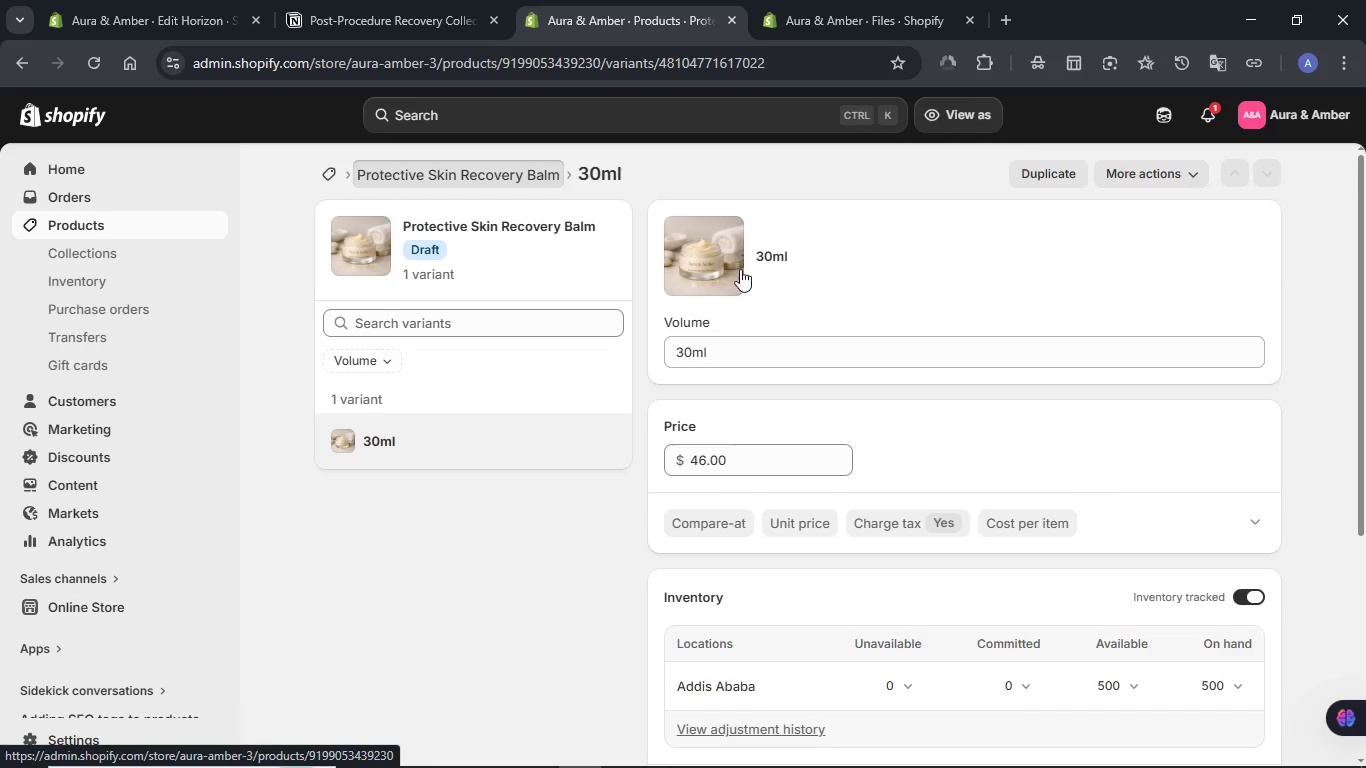 
mouse_move([969, 275])
 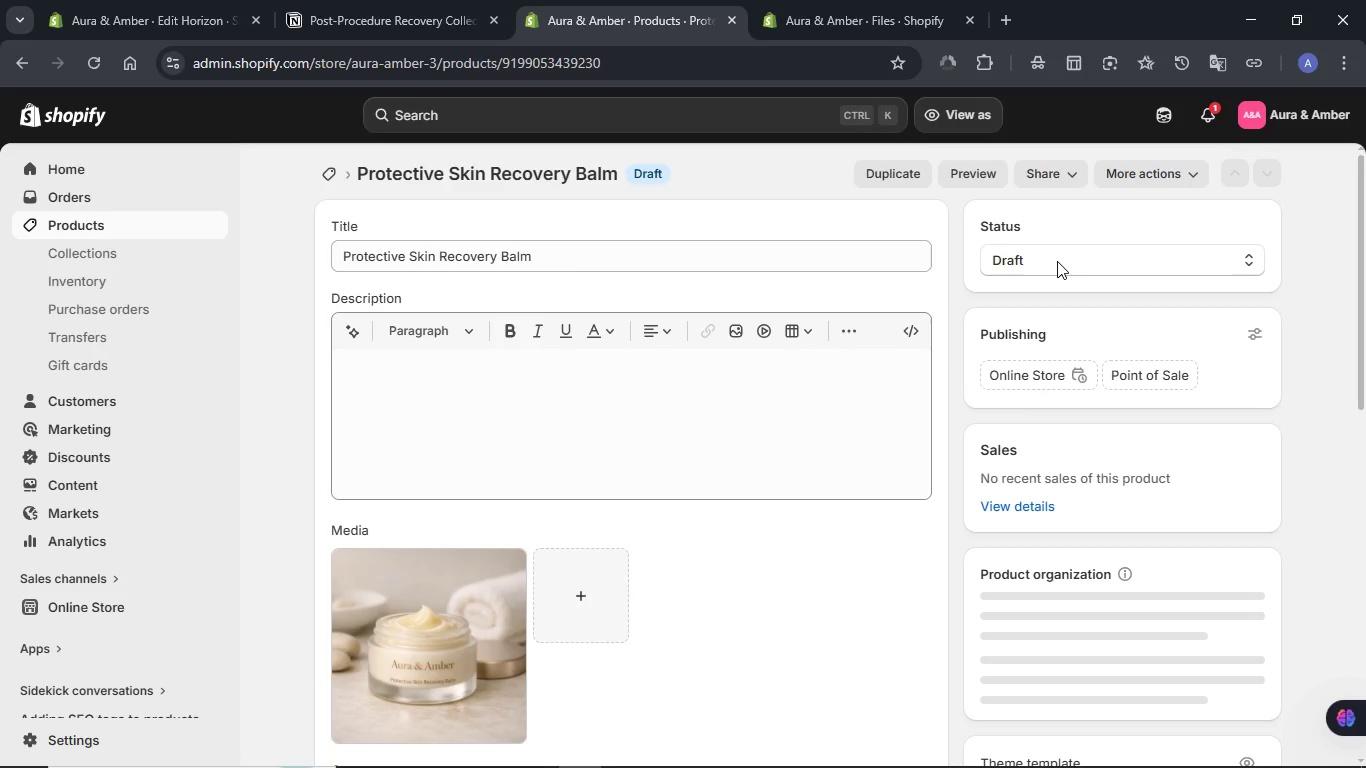 
left_click([1057, 263])
 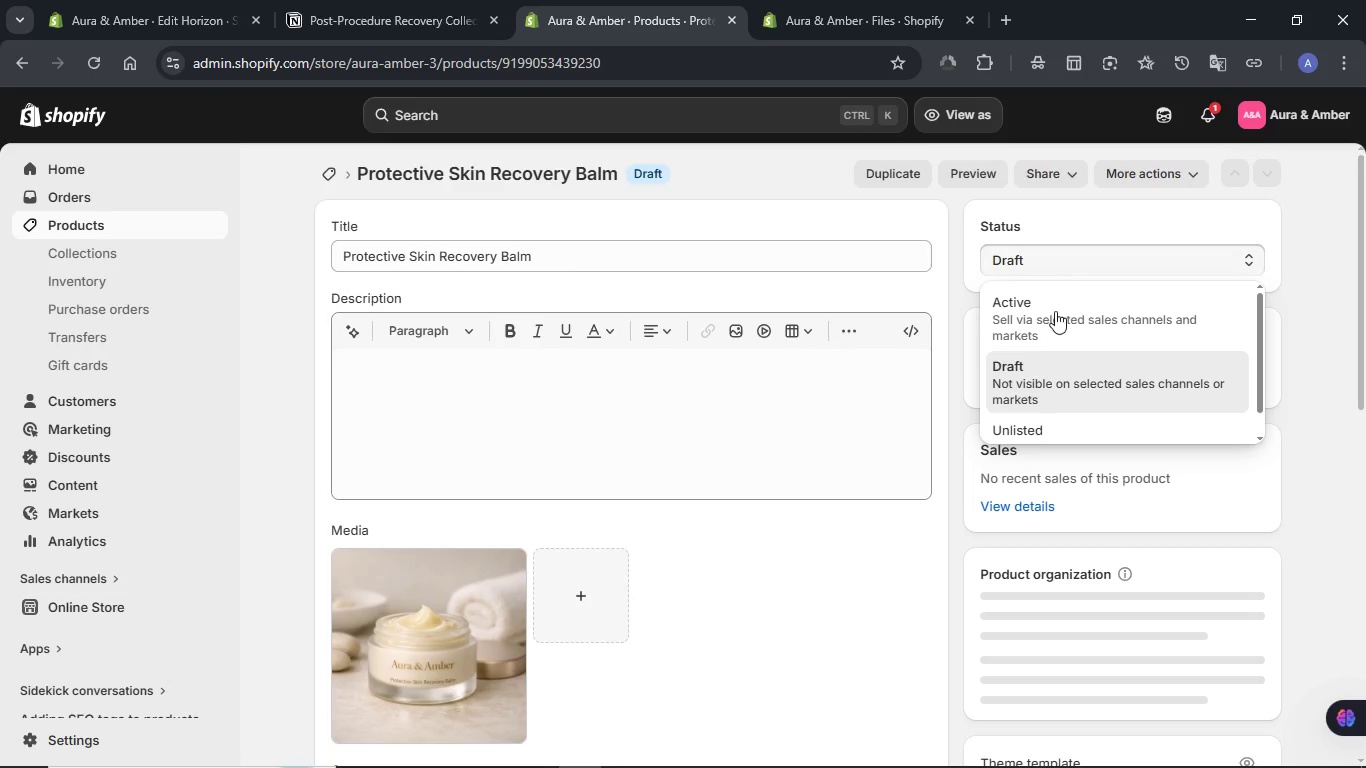 
left_click([1055, 312])
 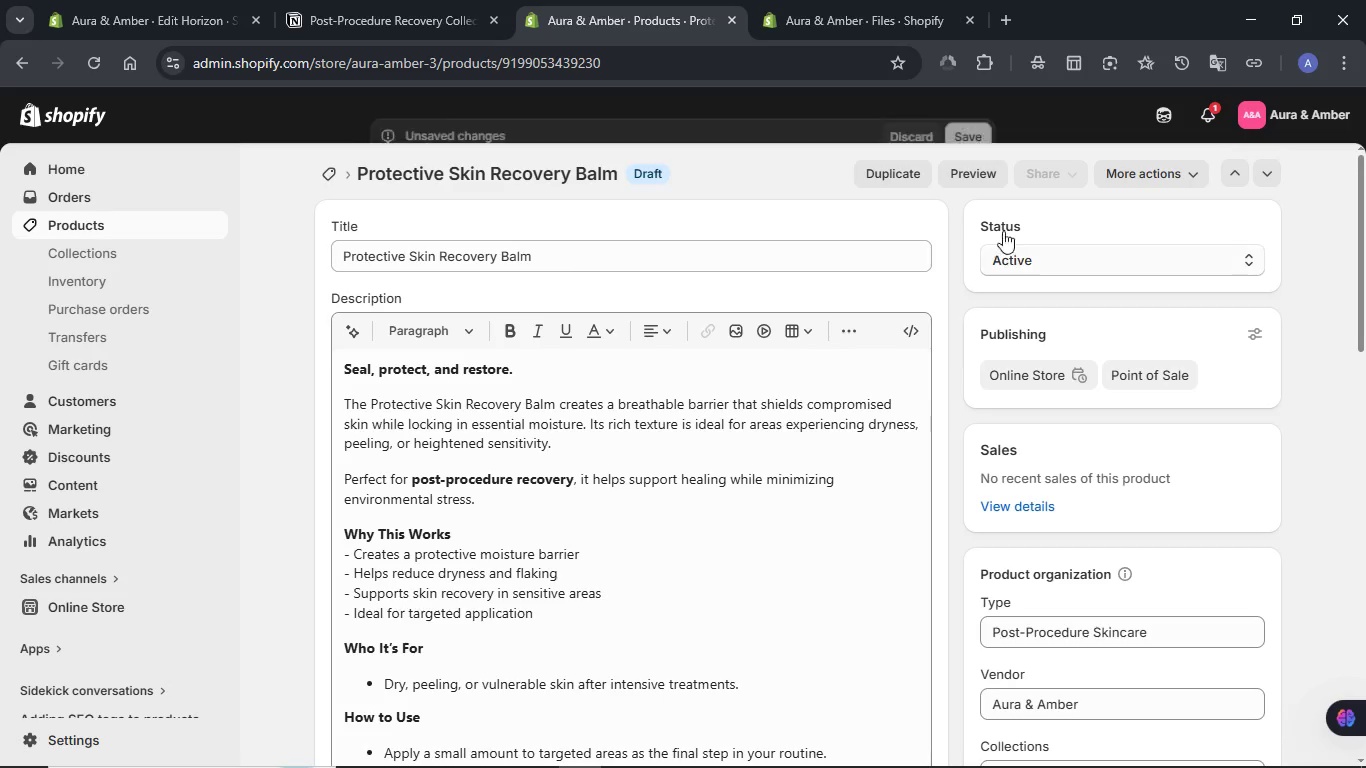 
left_click([967, 112])
 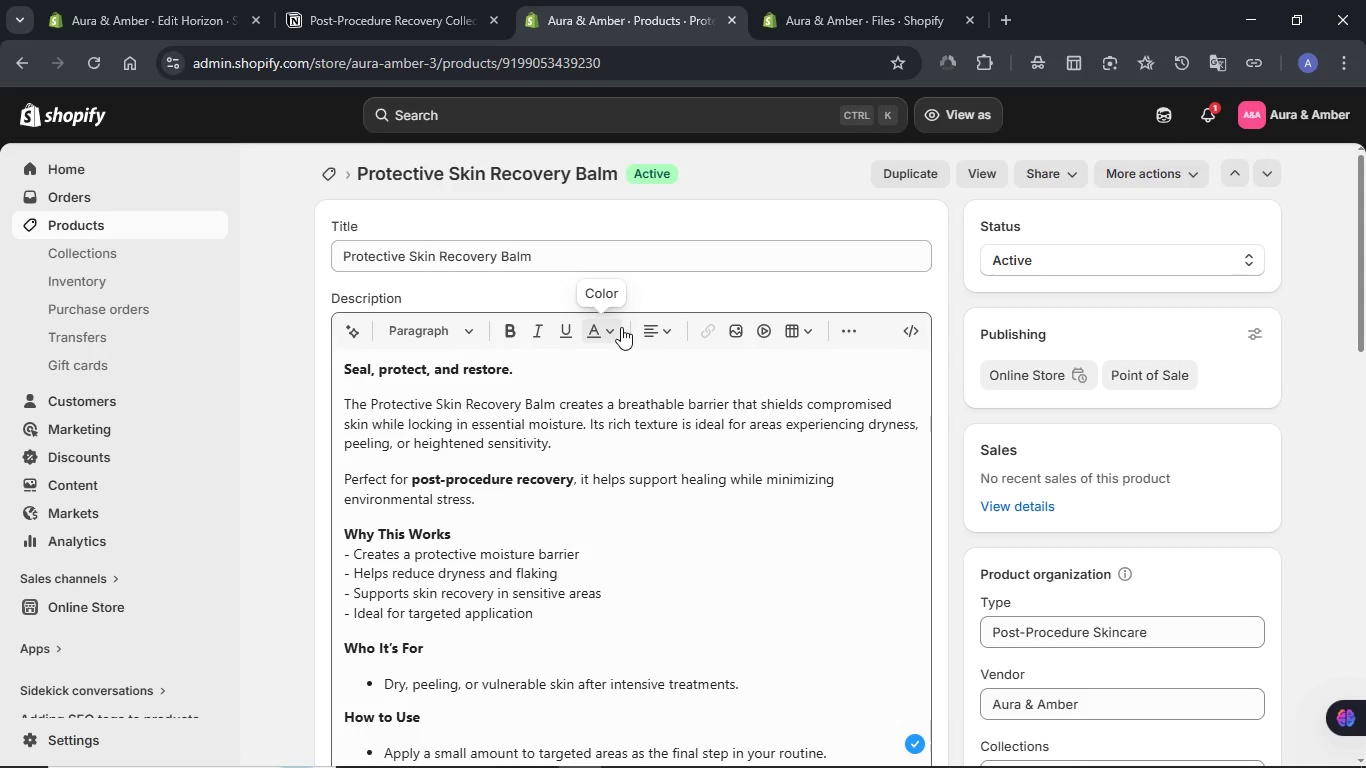 
wait(17.88)
 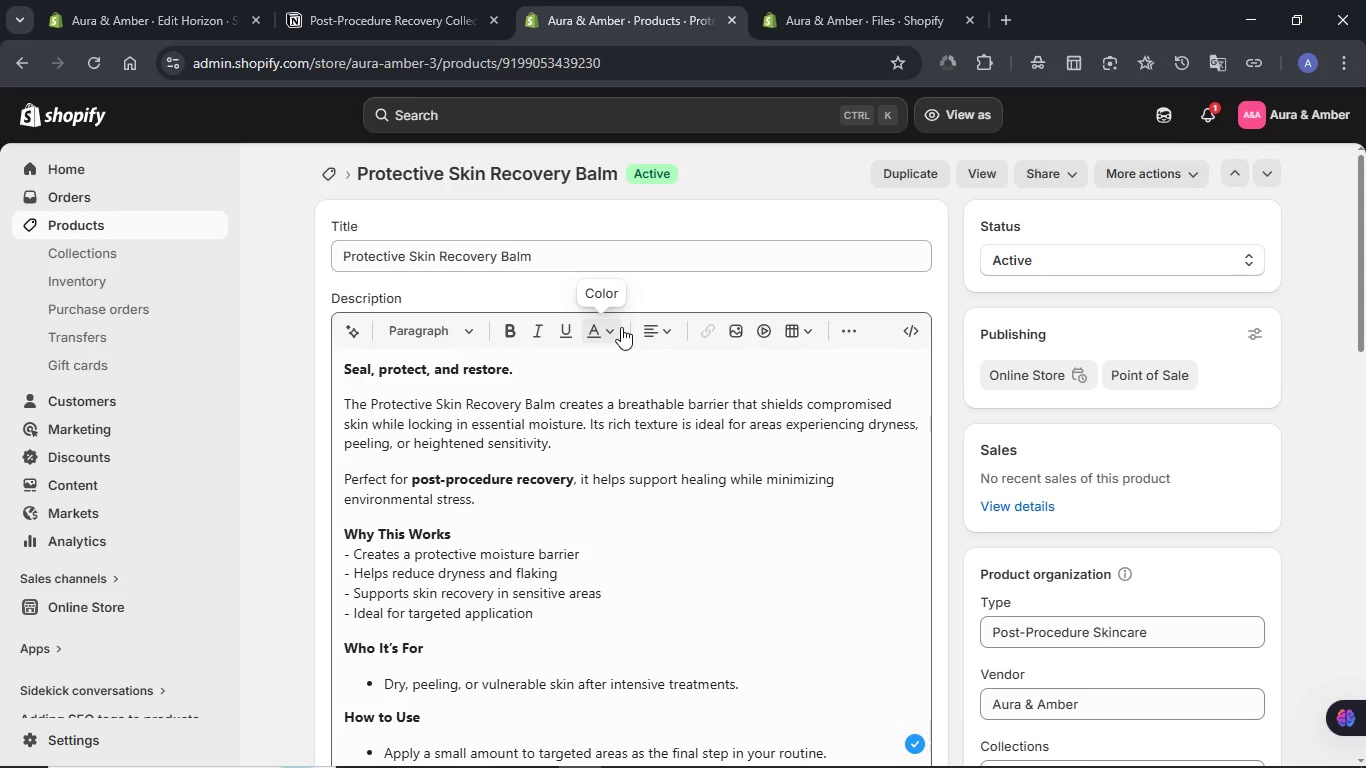 
left_click([986, 172])
 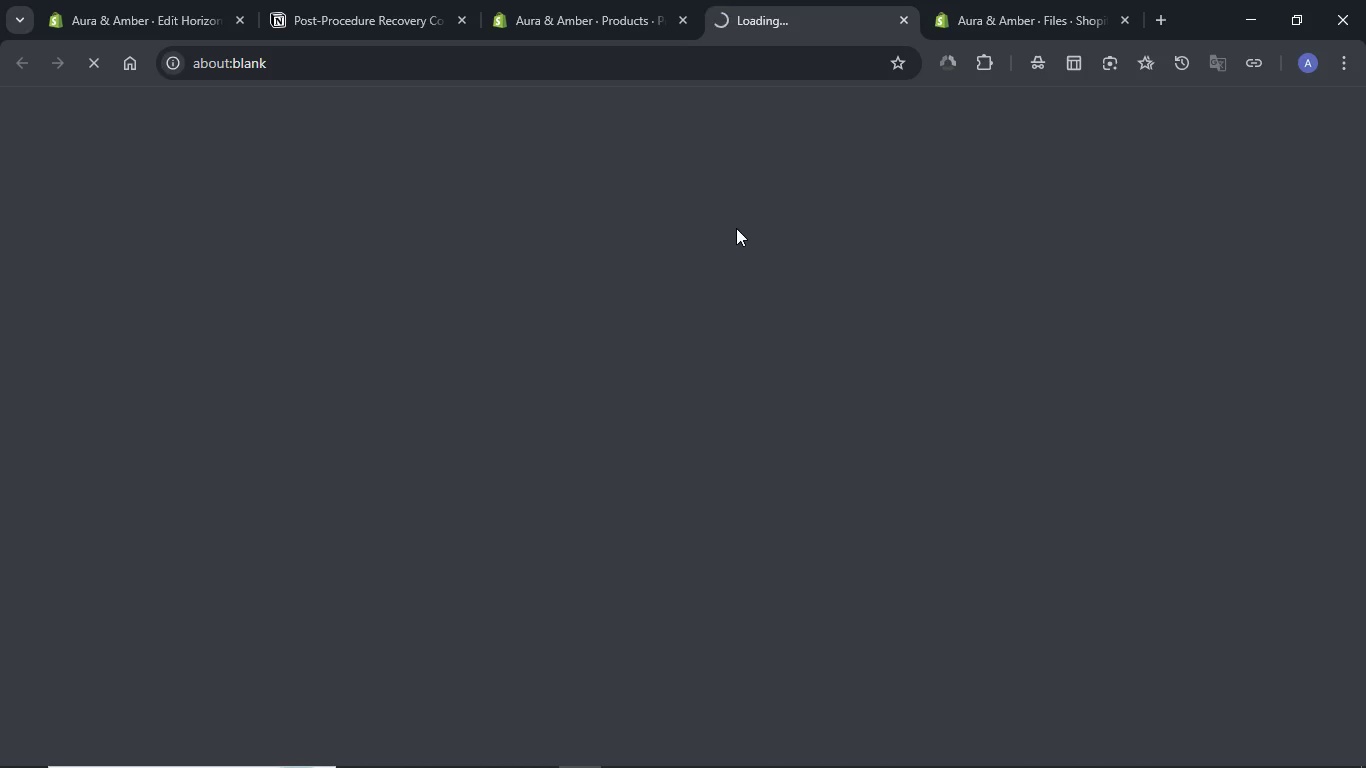 
wait(10.38)
 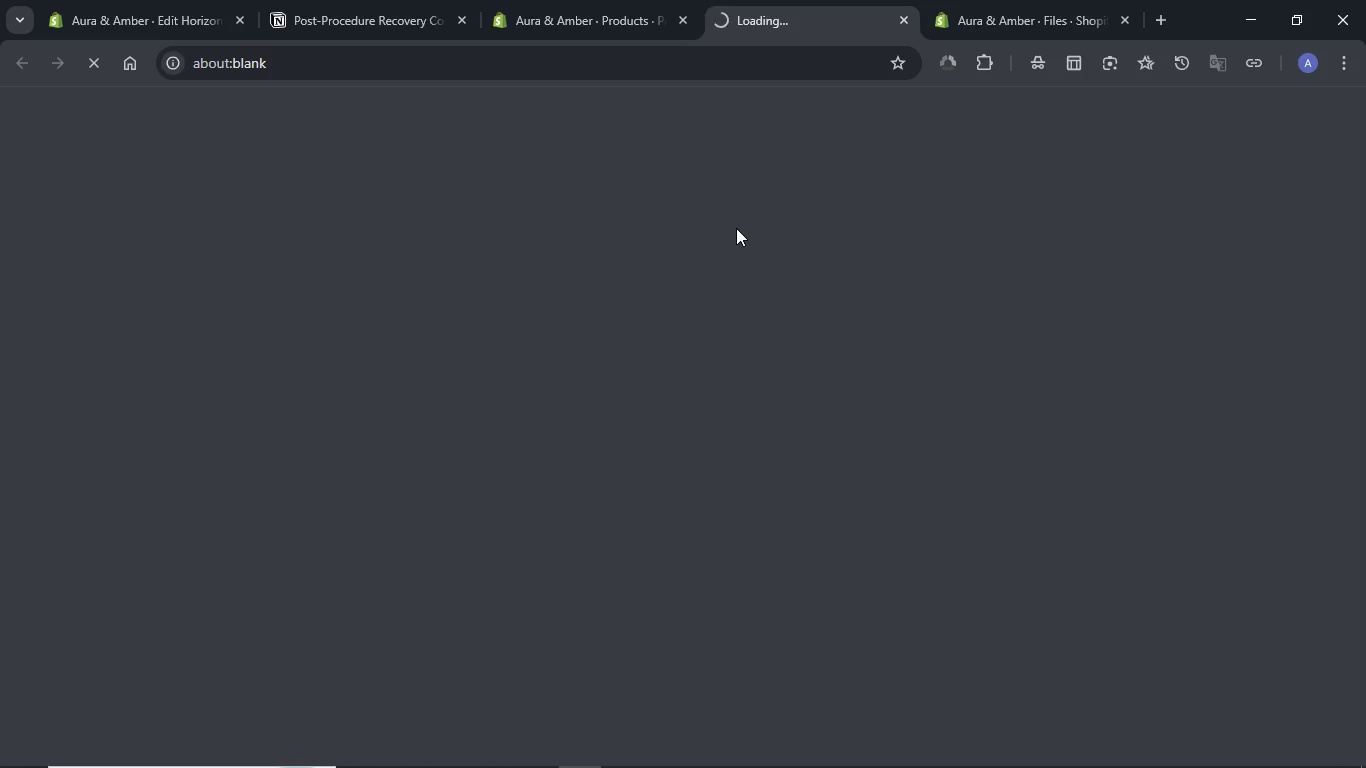 
scroll: coordinate [736, 228], scroll_direction: down, amount: 3.0
 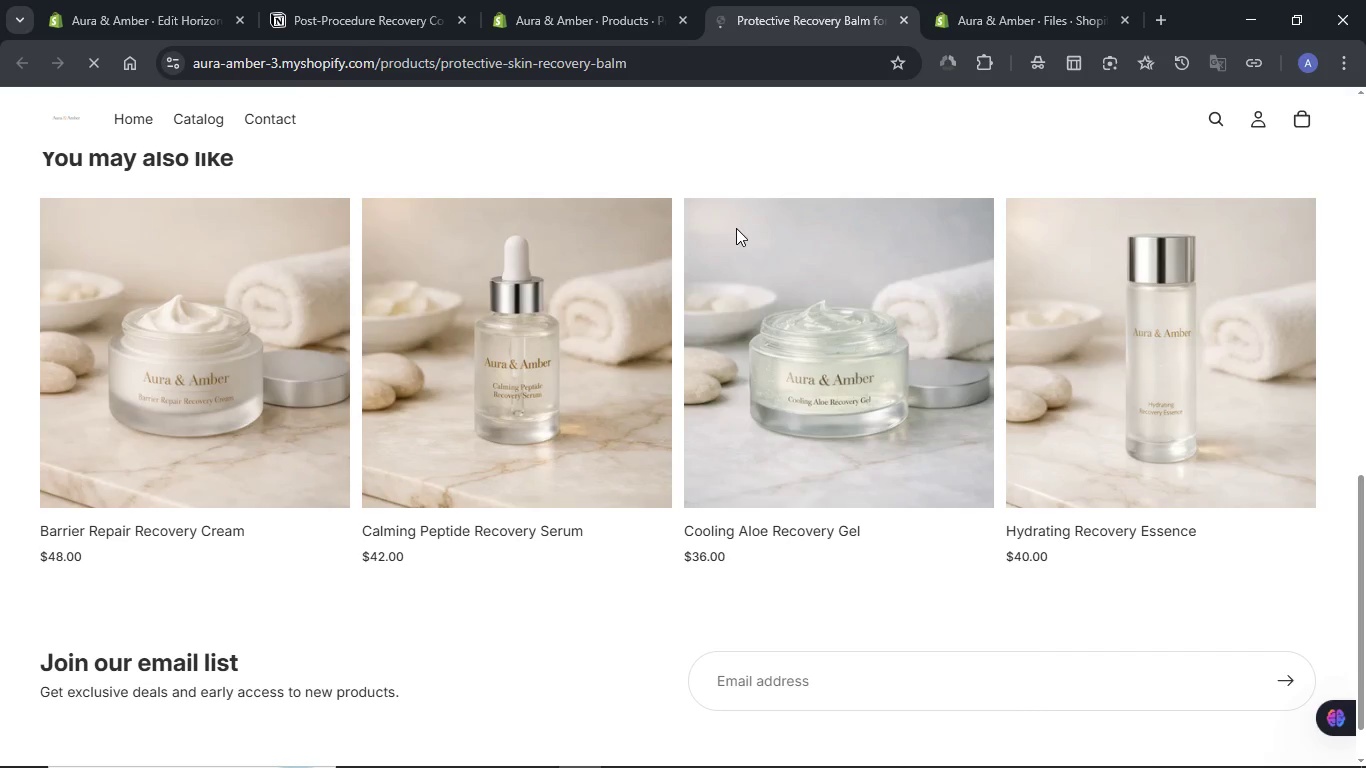 
scroll: coordinate [736, 228], scroll_direction: up, amount: 20.0
 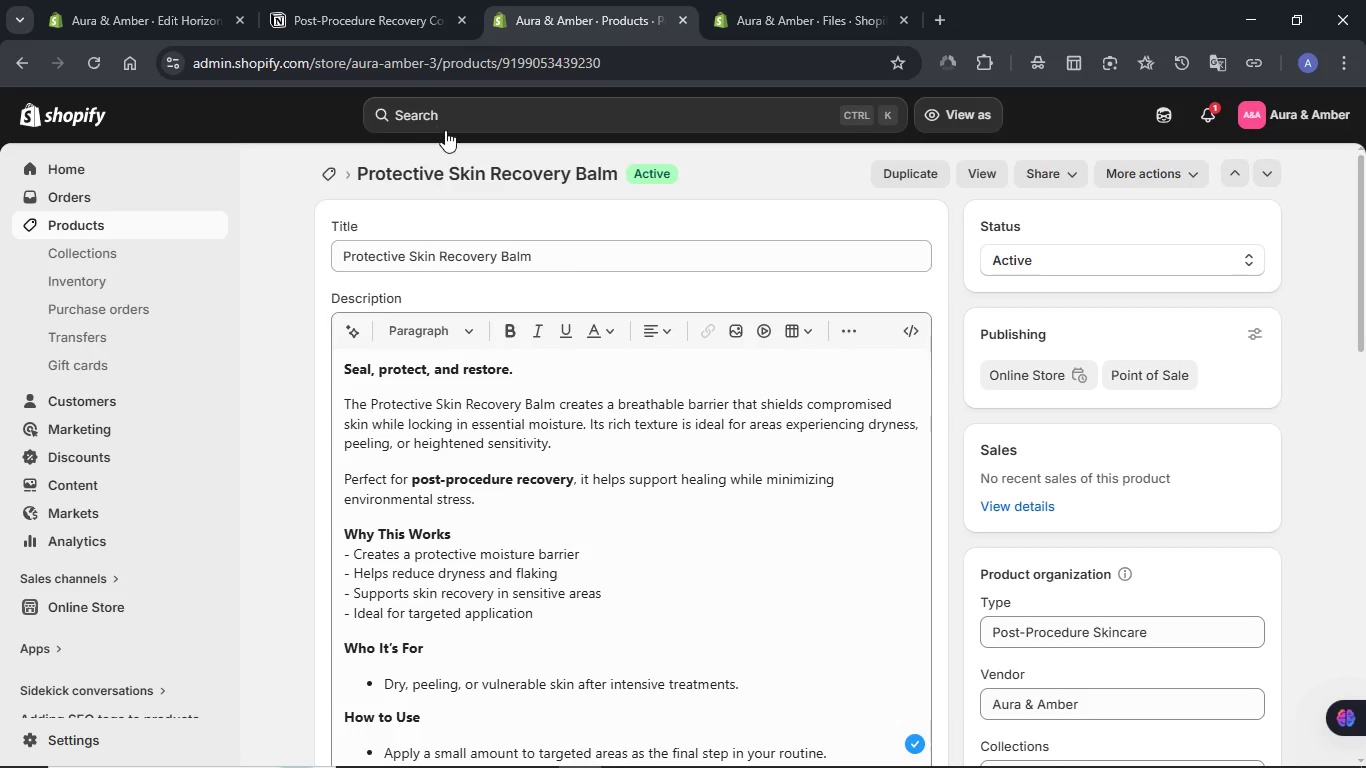 
left_click([50, 221])
 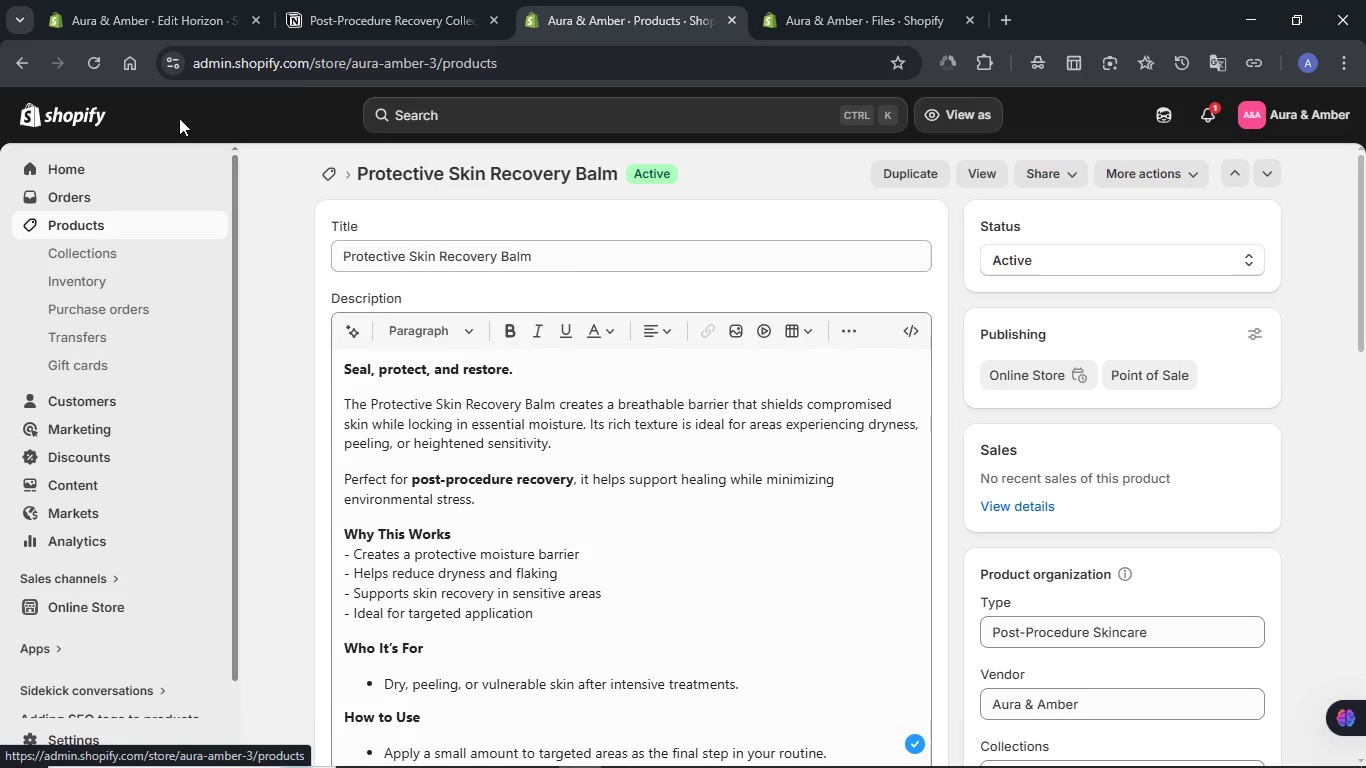 
left_click([369, 28])
 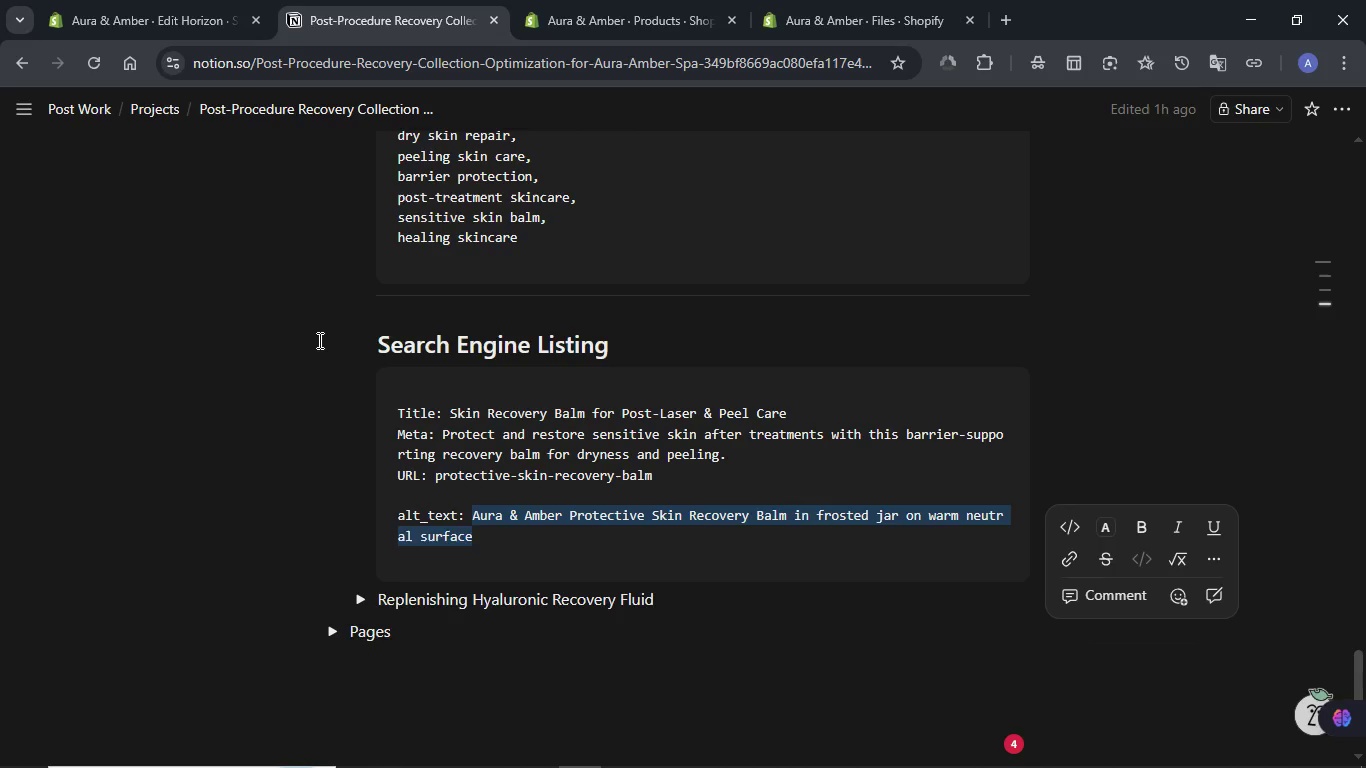 
scroll: coordinate [318, 340], scroll_direction: up, amount: 21.0
 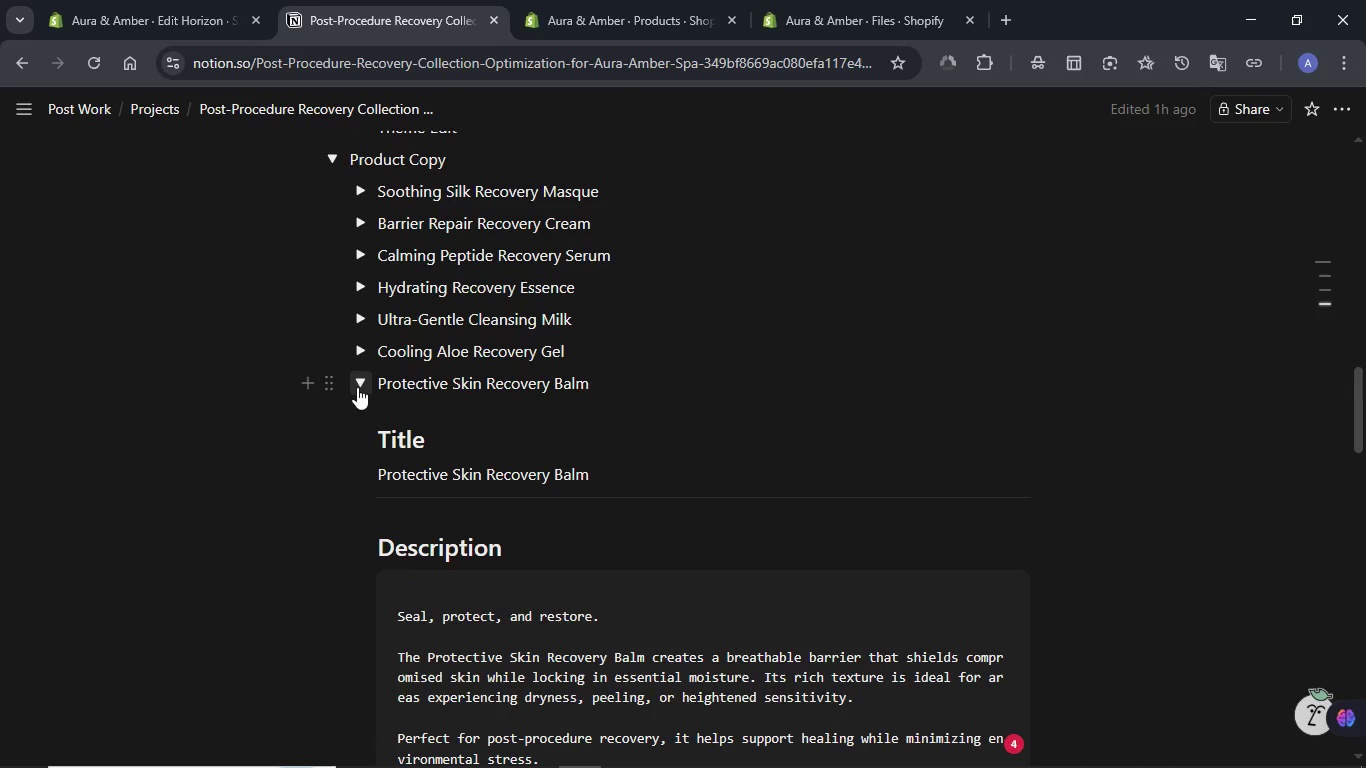 
left_click([357, 387])
 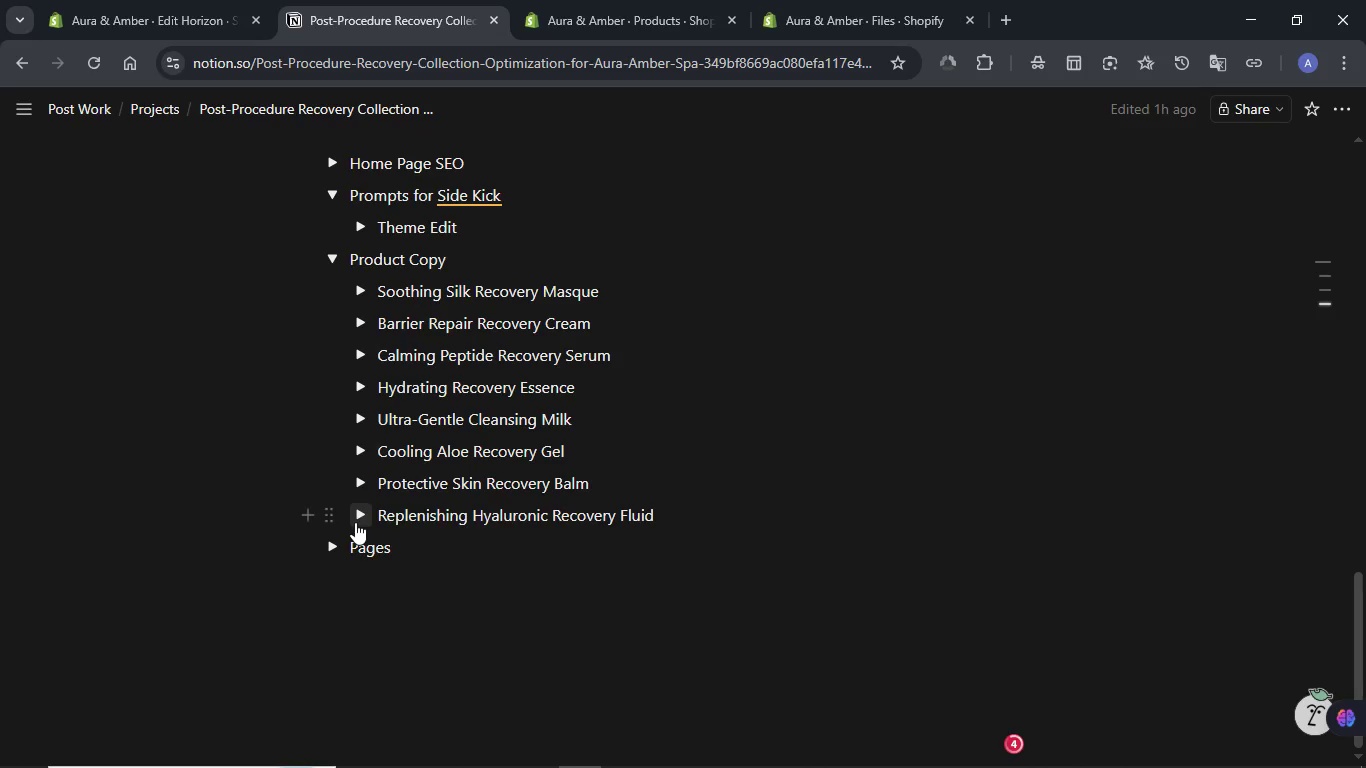 
left_click([355, 522])
 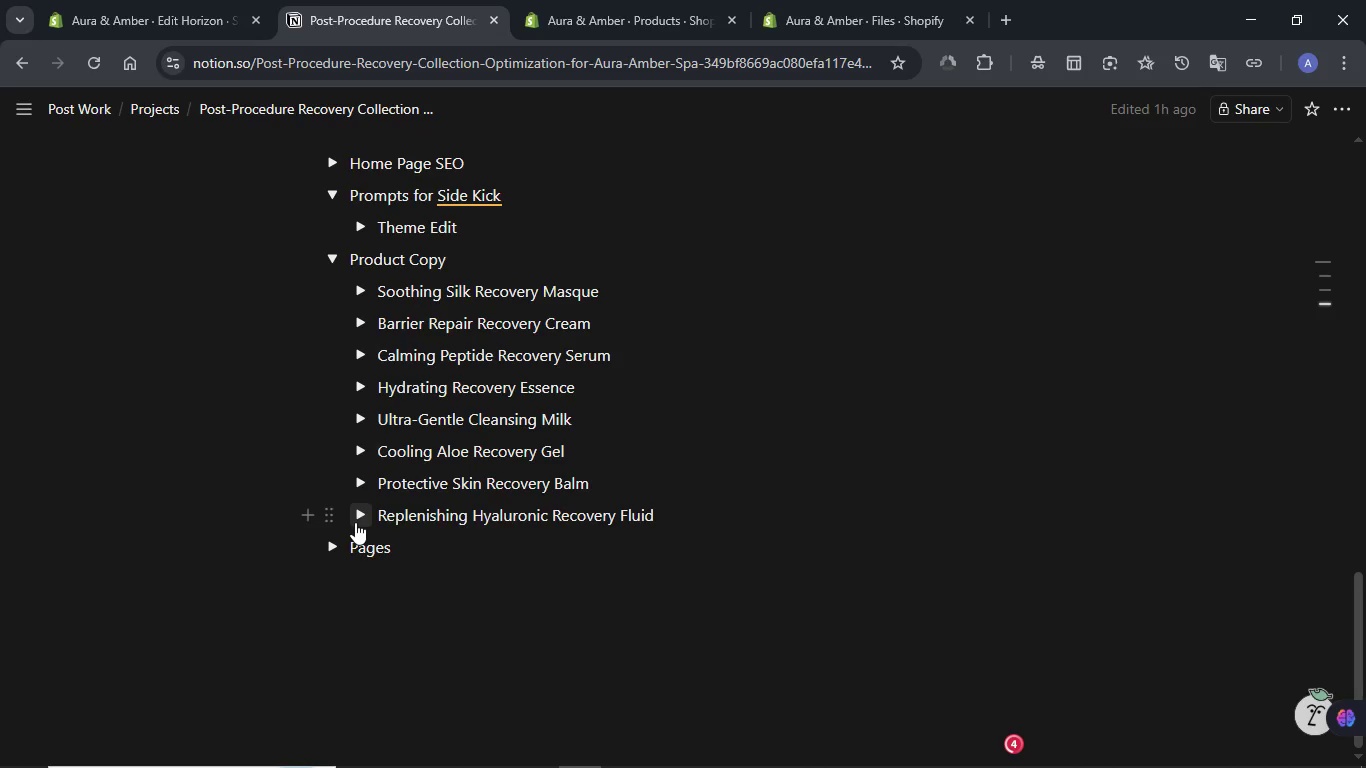 
double_click([508, 308])
 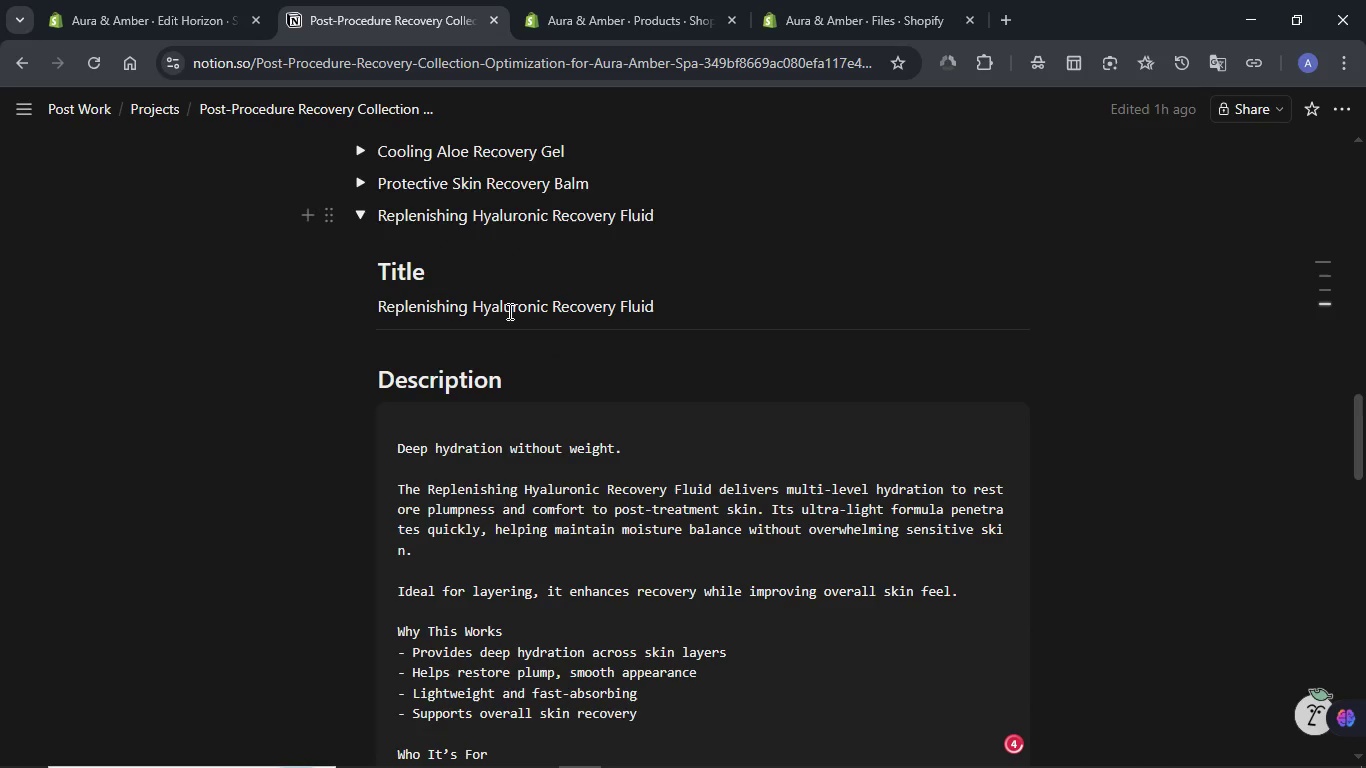 
triple_click([508, 308])
 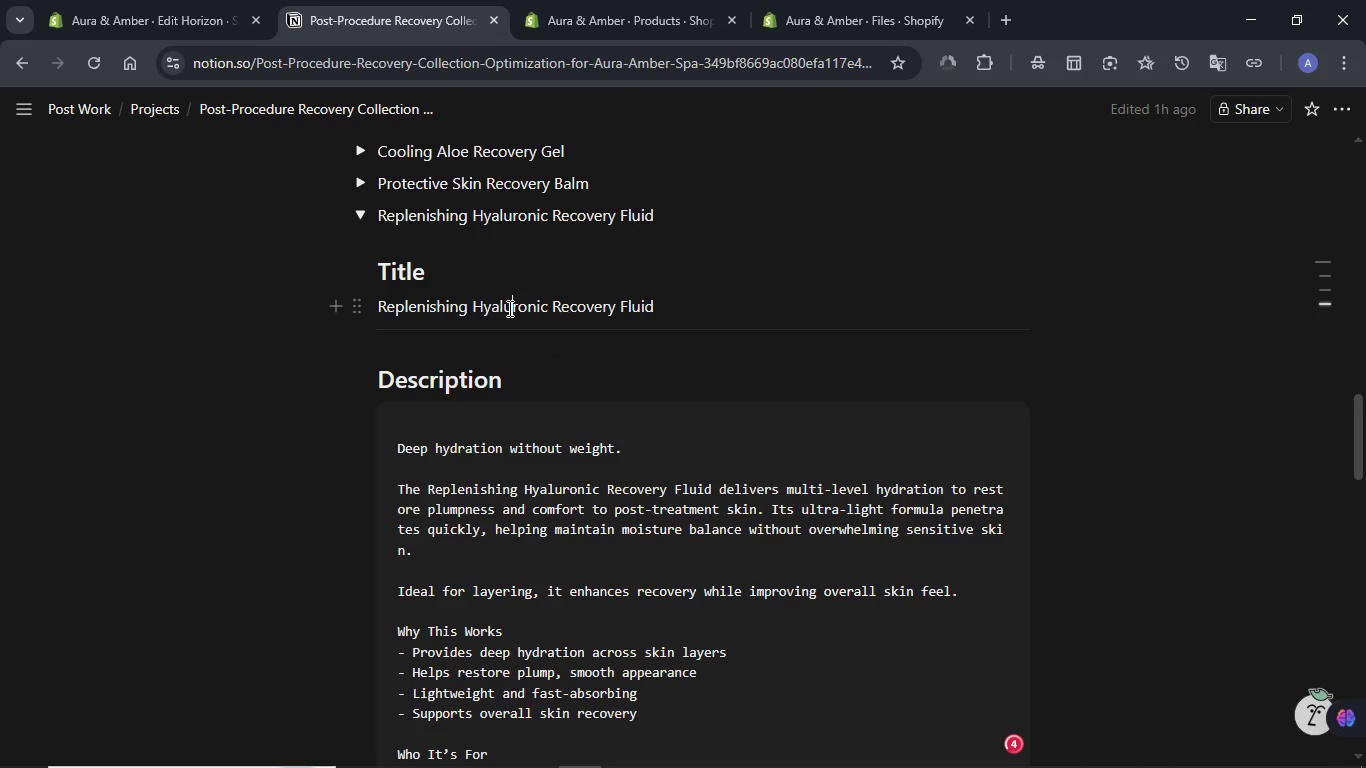 
scroll: coordinate [511, 444], scroll_direction: down, amount: 3.0
 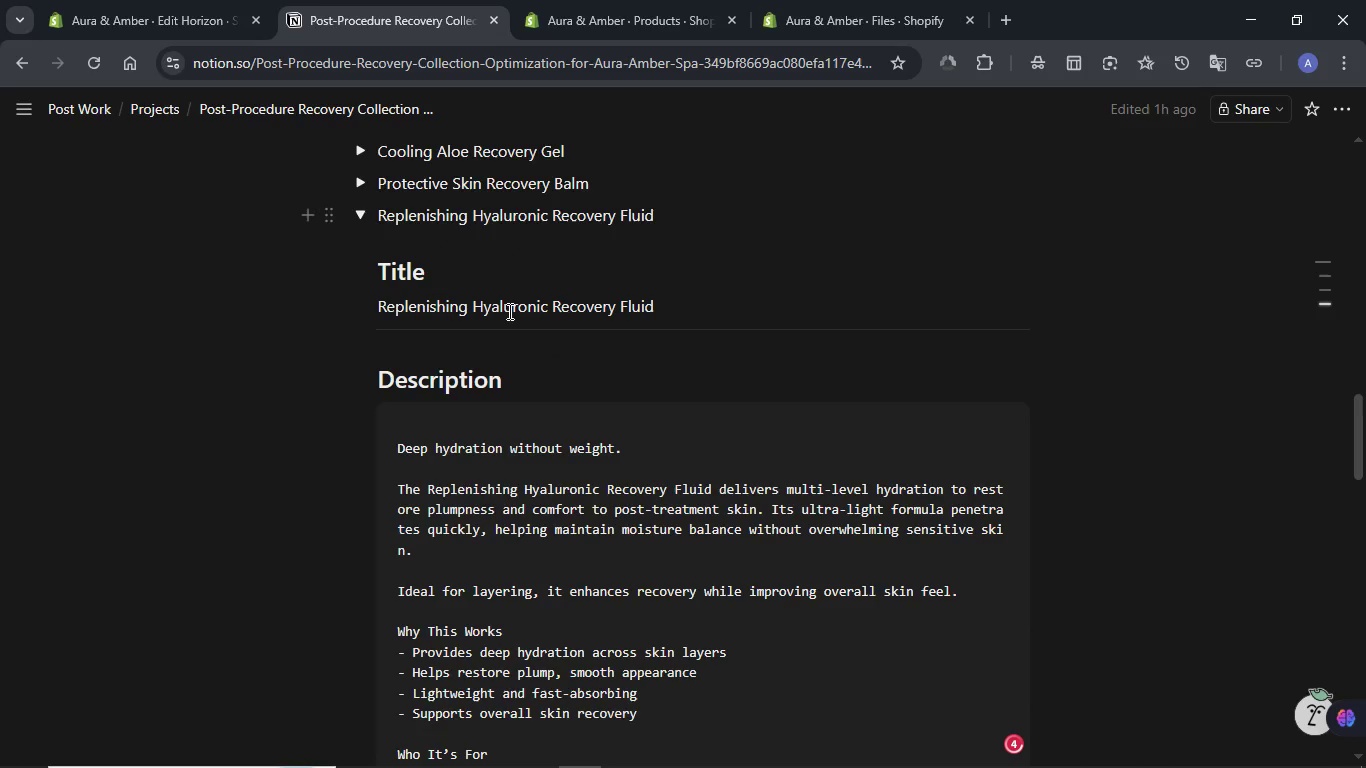 
key(Control+C)
 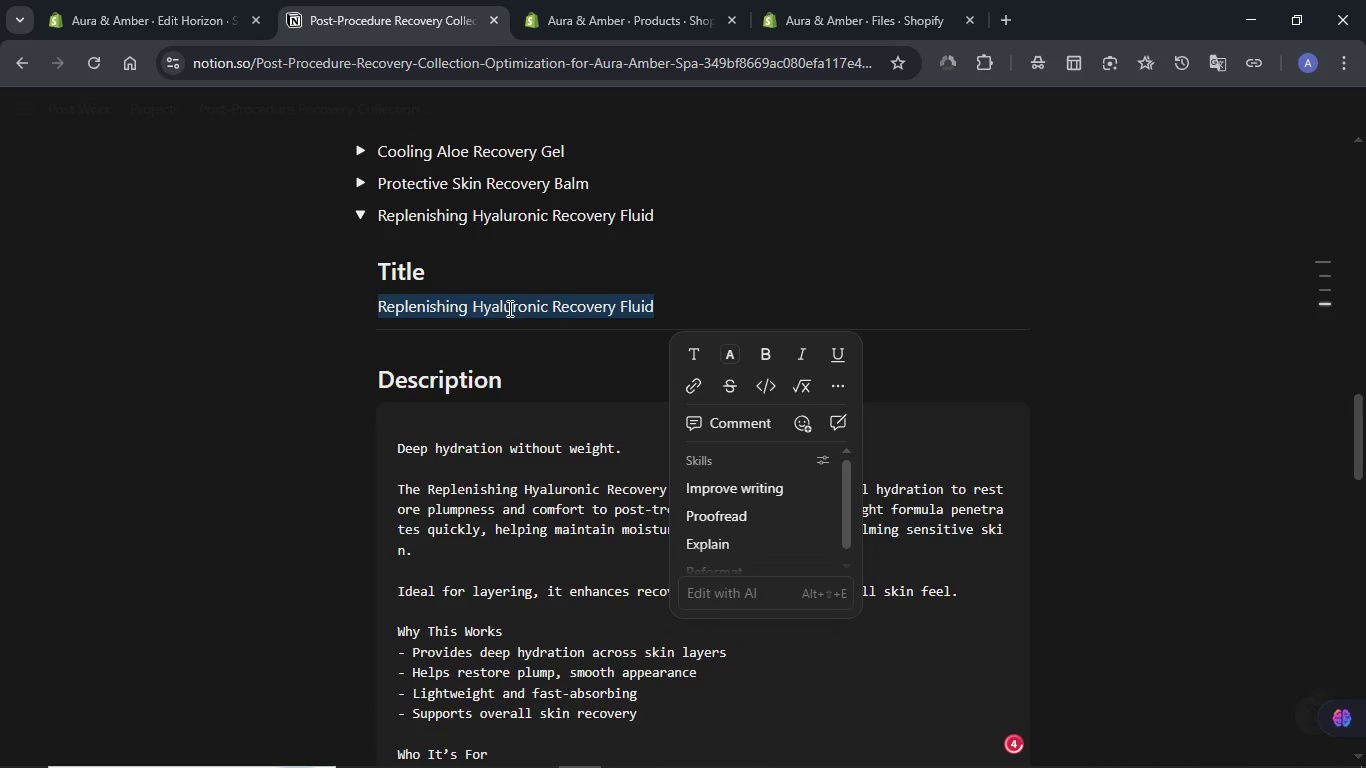 
left_click([486, 511])
 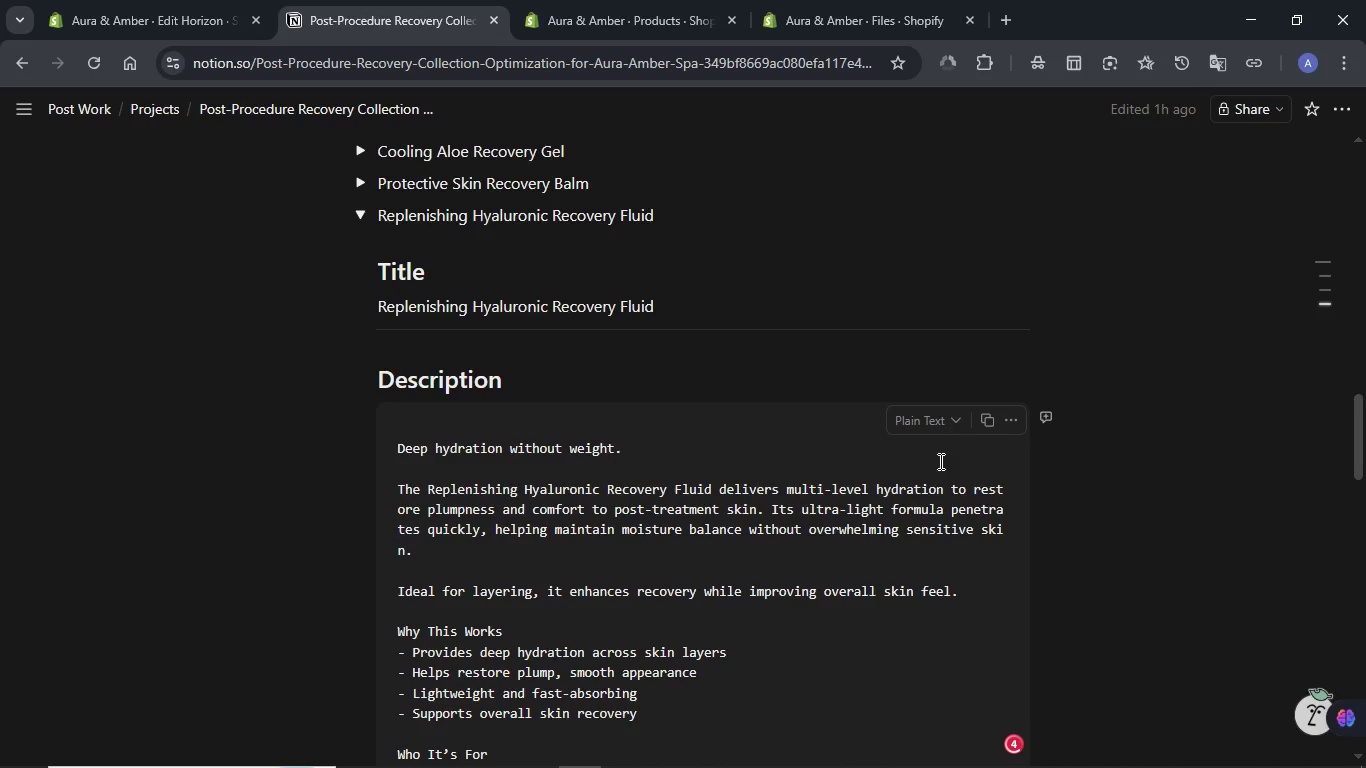 
left_click([988, 429])
 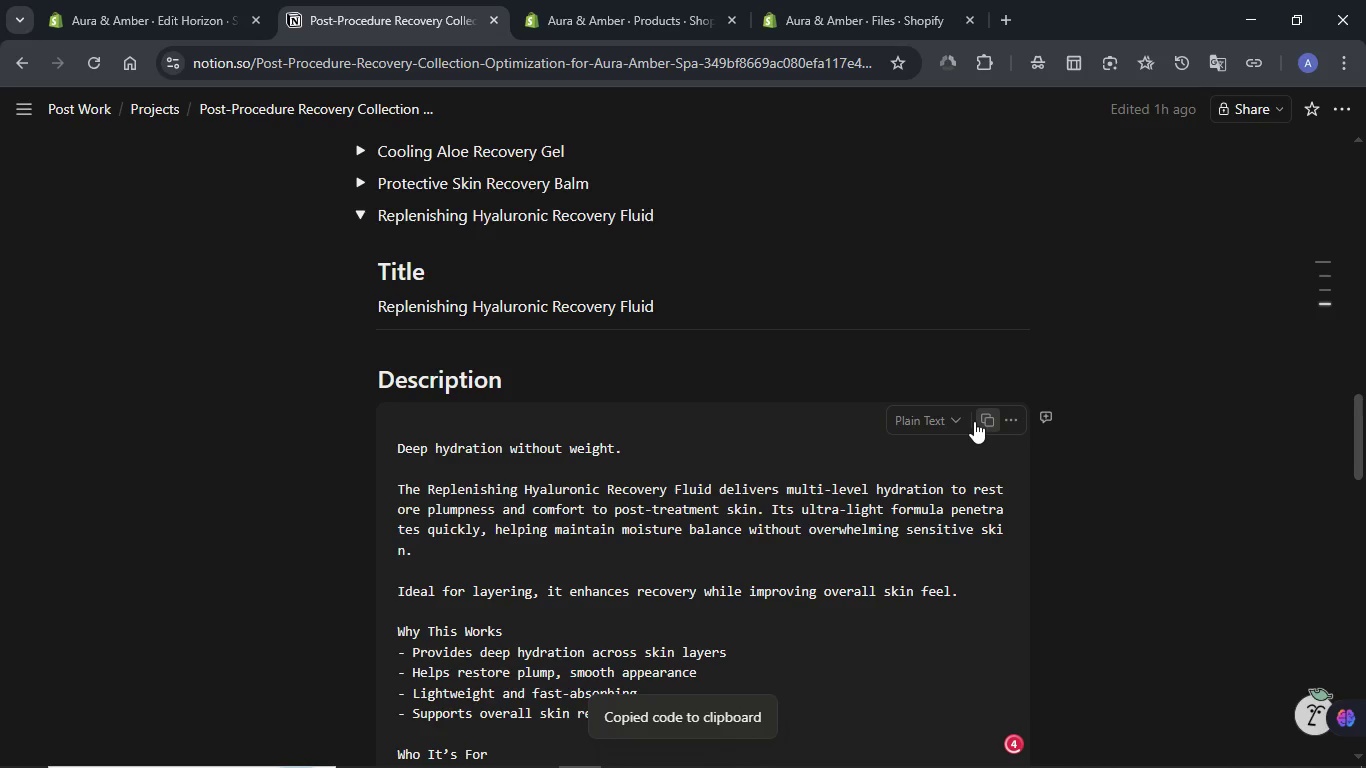 
left_click([656, 0])
 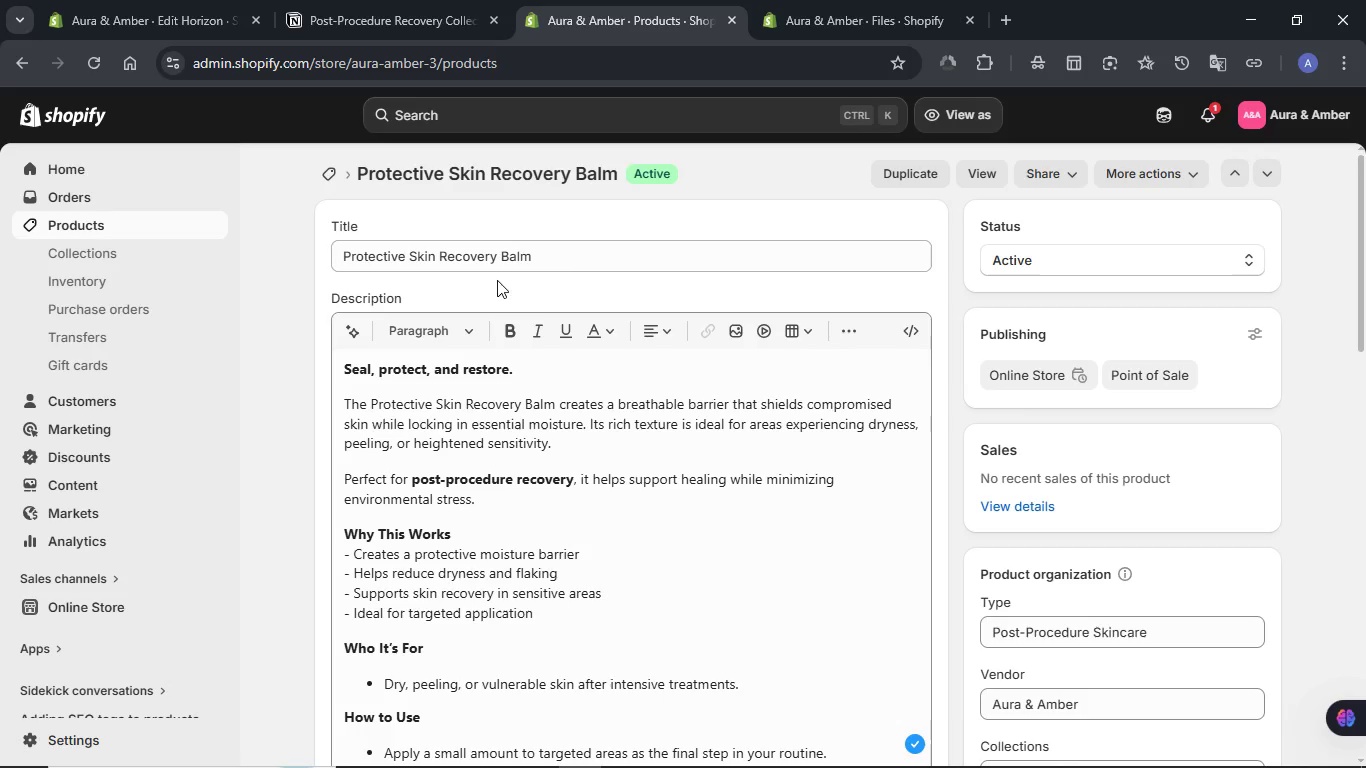 
mouse_move([140, 245])
 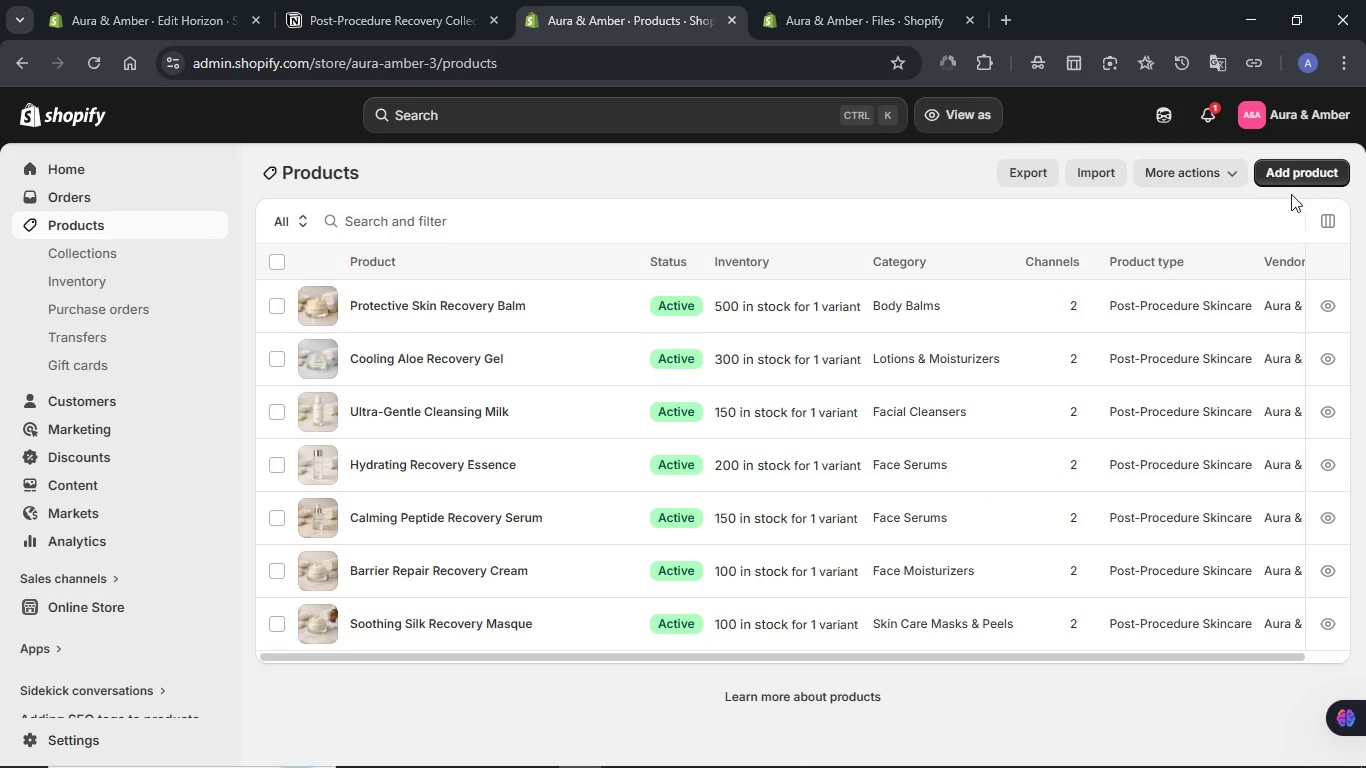 
left_click([1302, 180])
 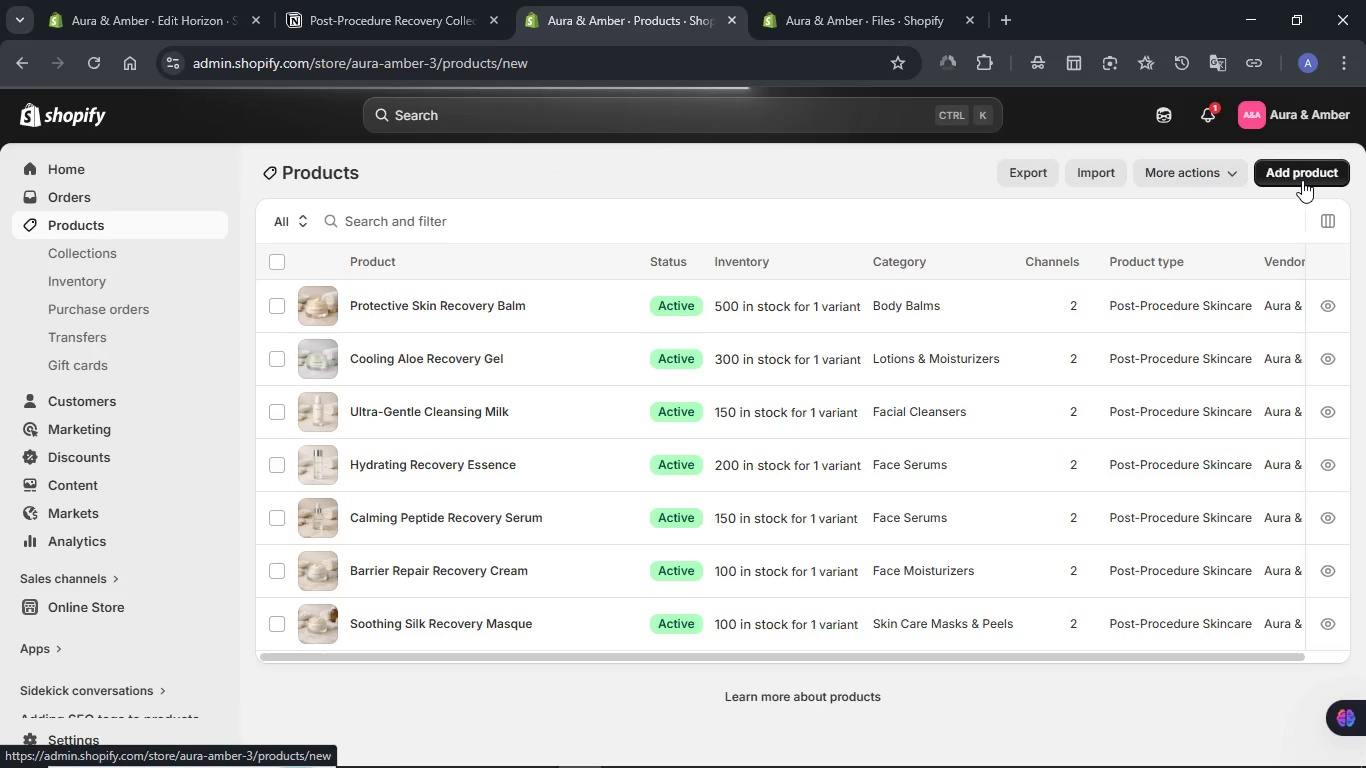 
wait(9.28)
 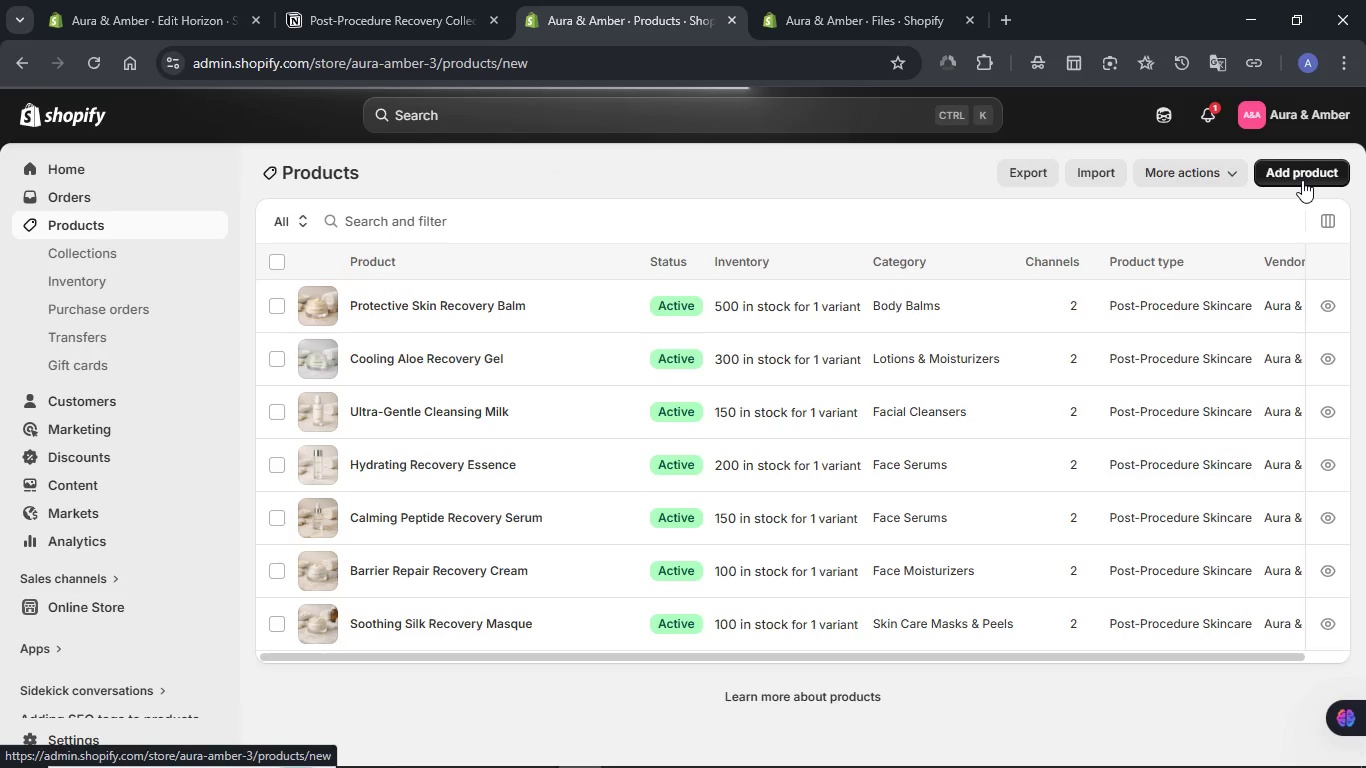 
left_click([493, 253])
 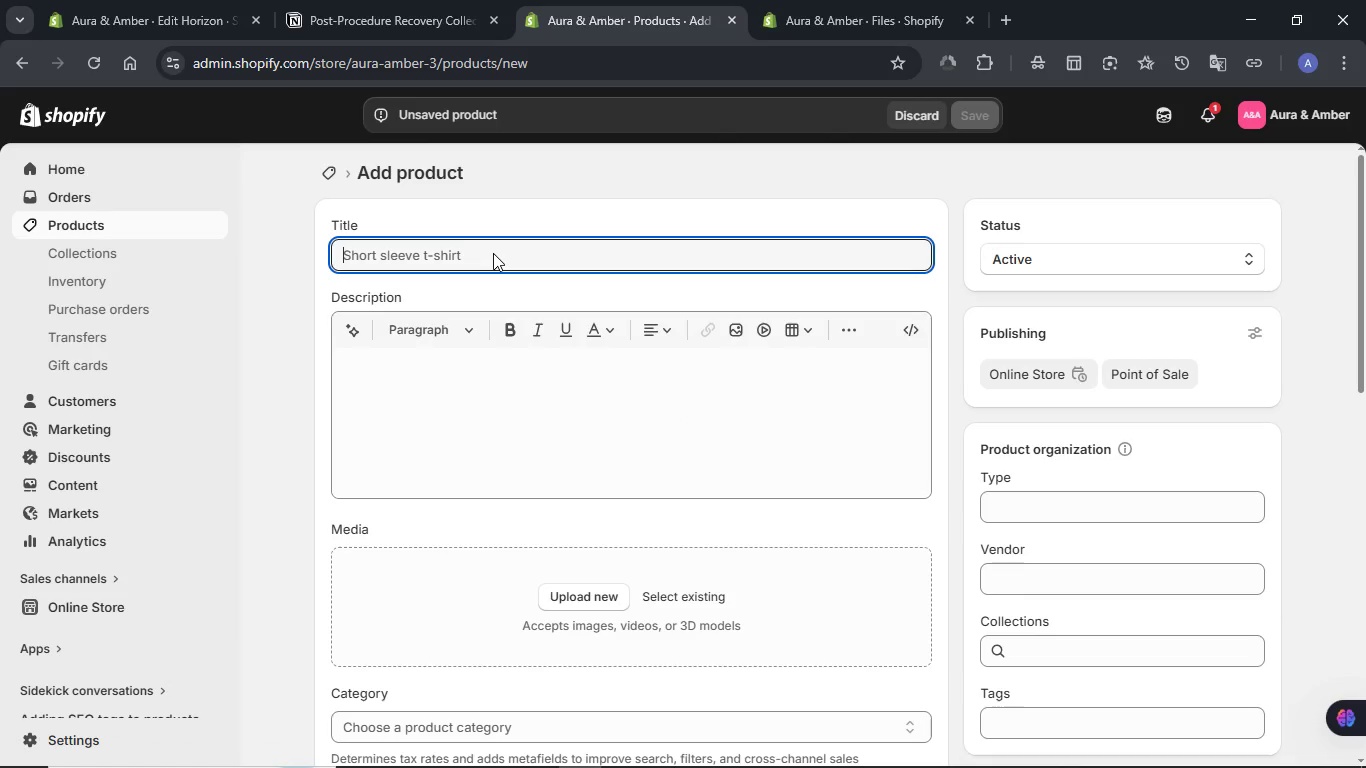 
key(Meta+V)
 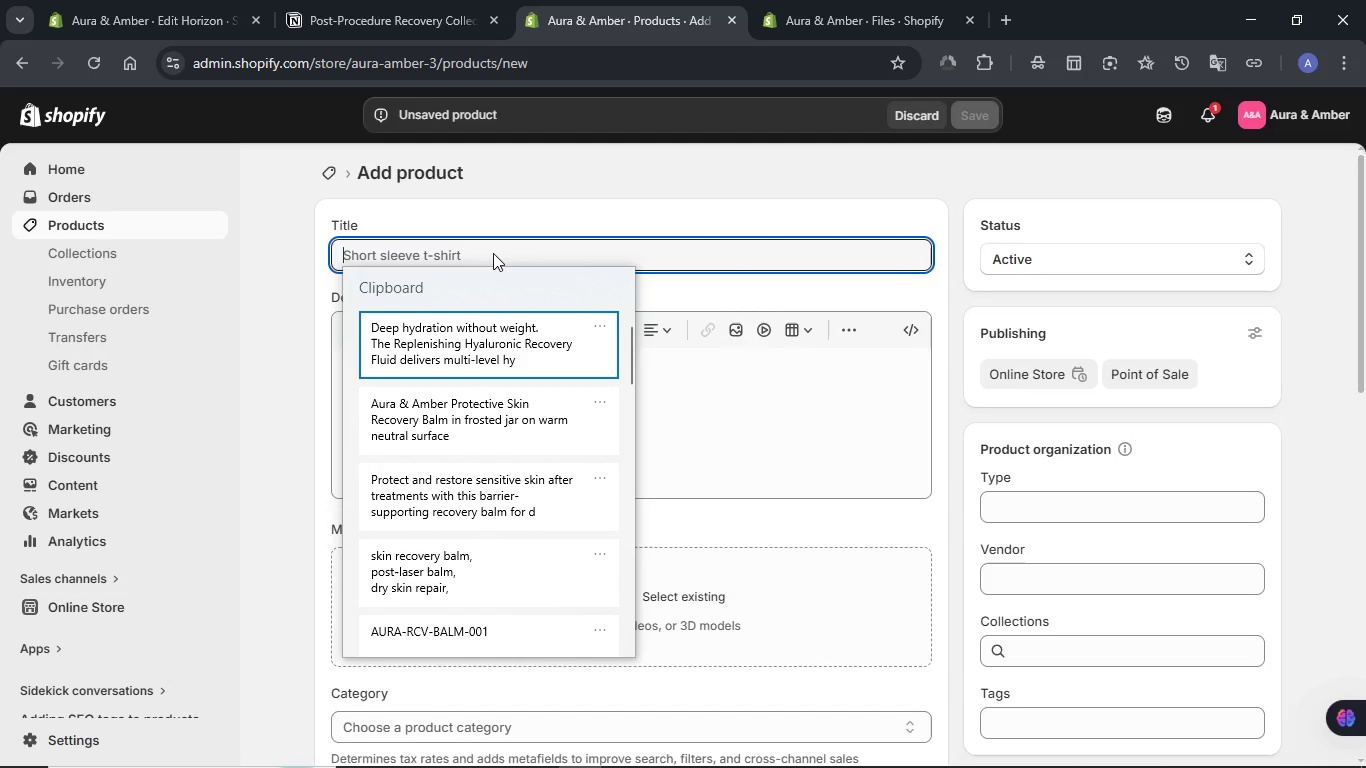 
left_click([552, 191])
 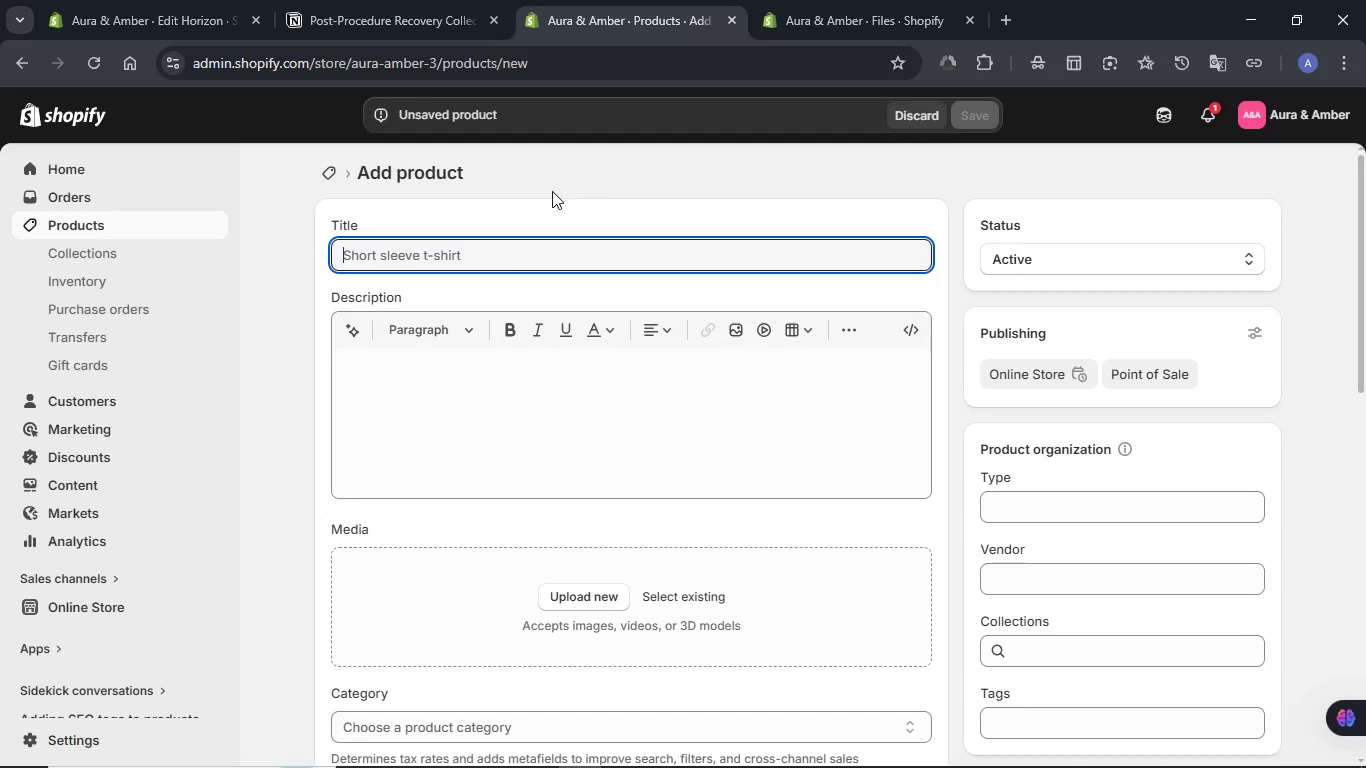 
left_click([506, 254])
 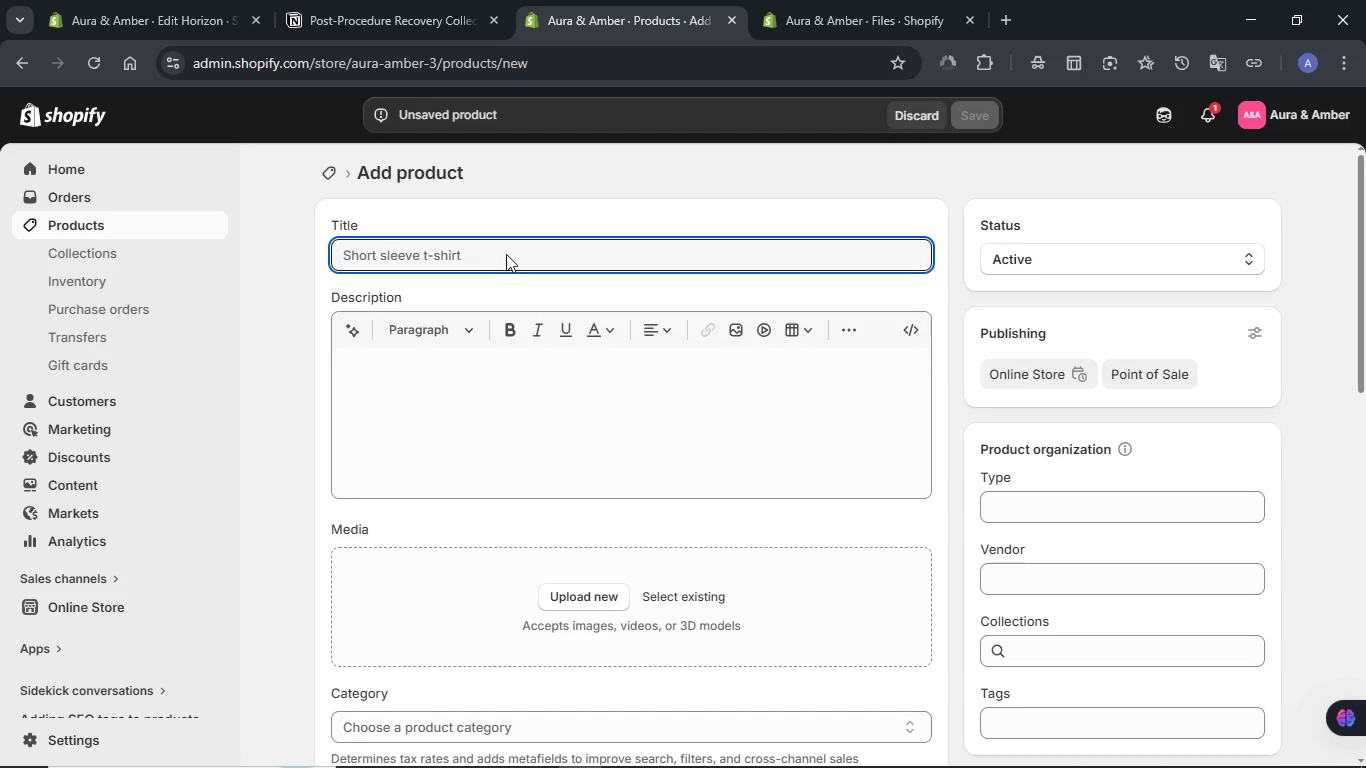 
key(Meta+V)
 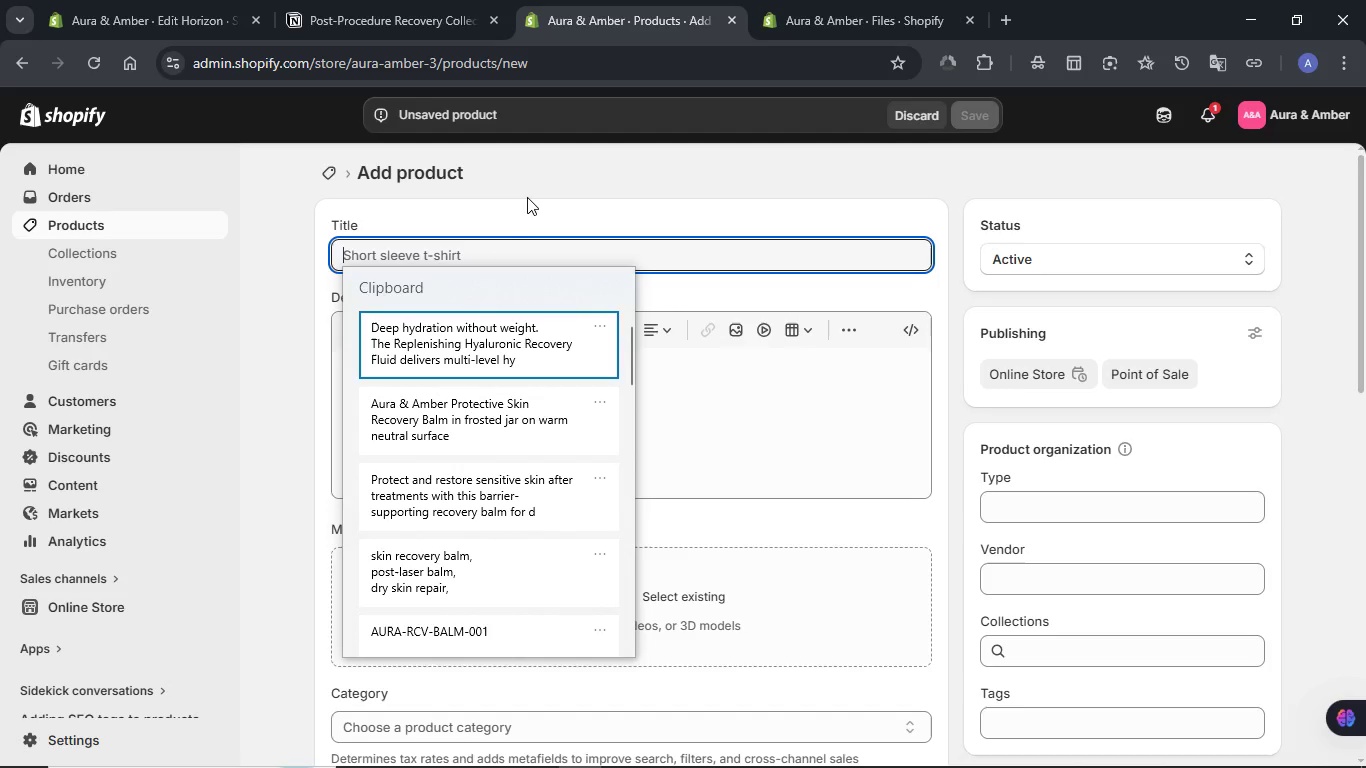 
left_click([529, 189])
 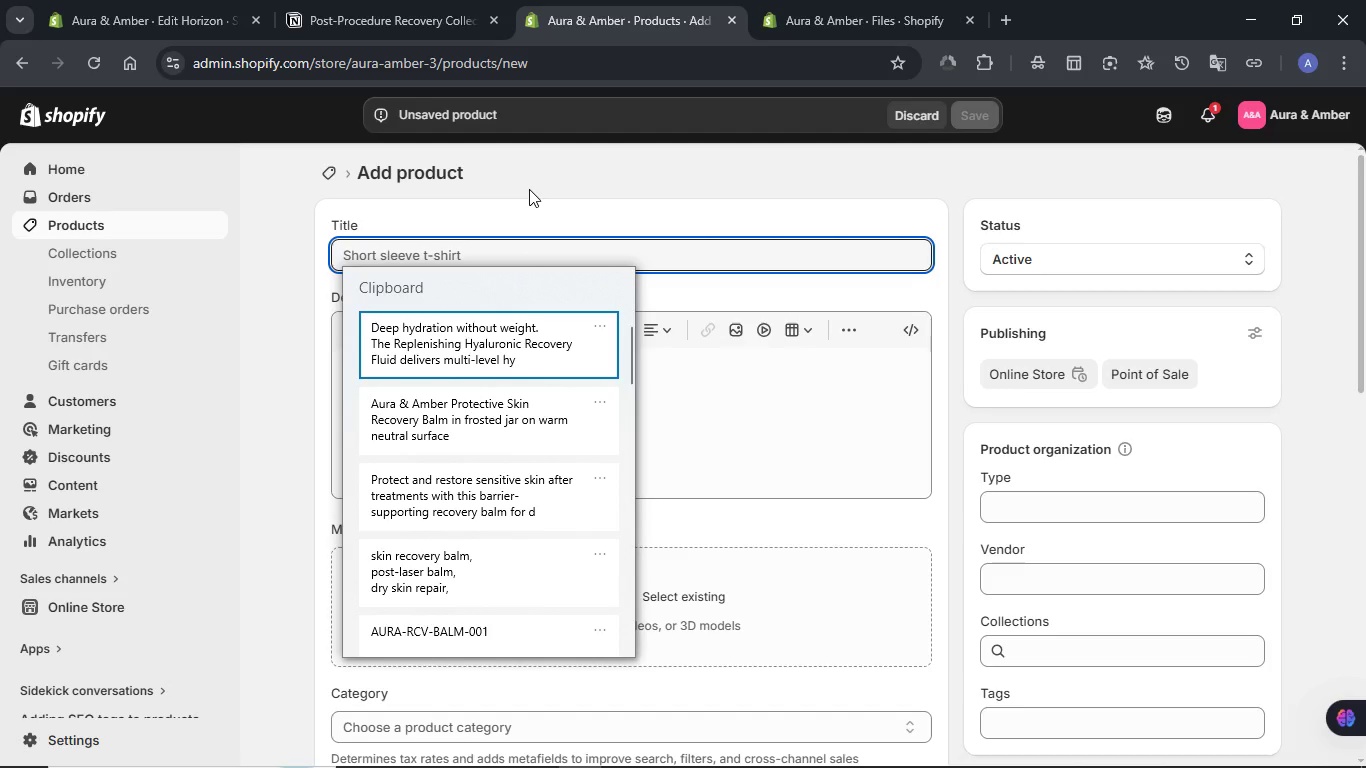 
left_click([402, 13])
 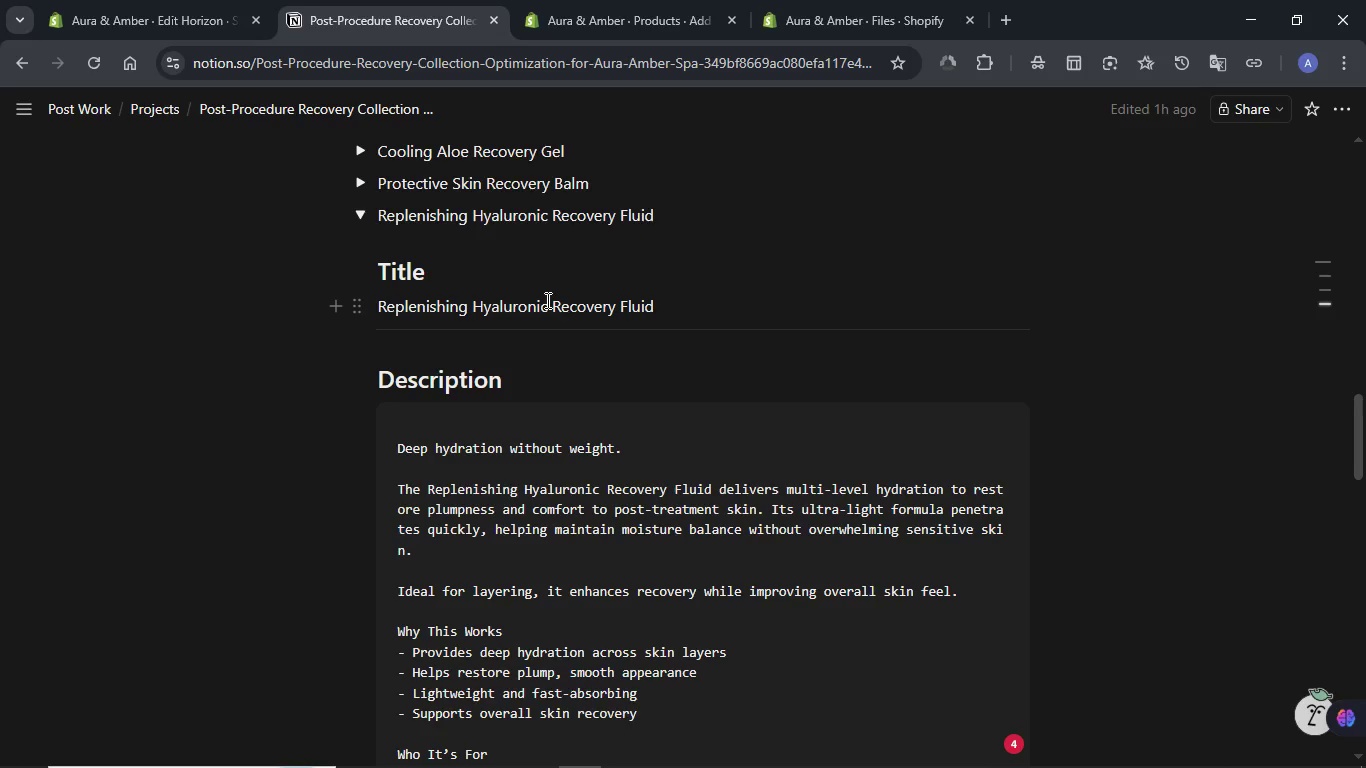 
wait(8.66)
 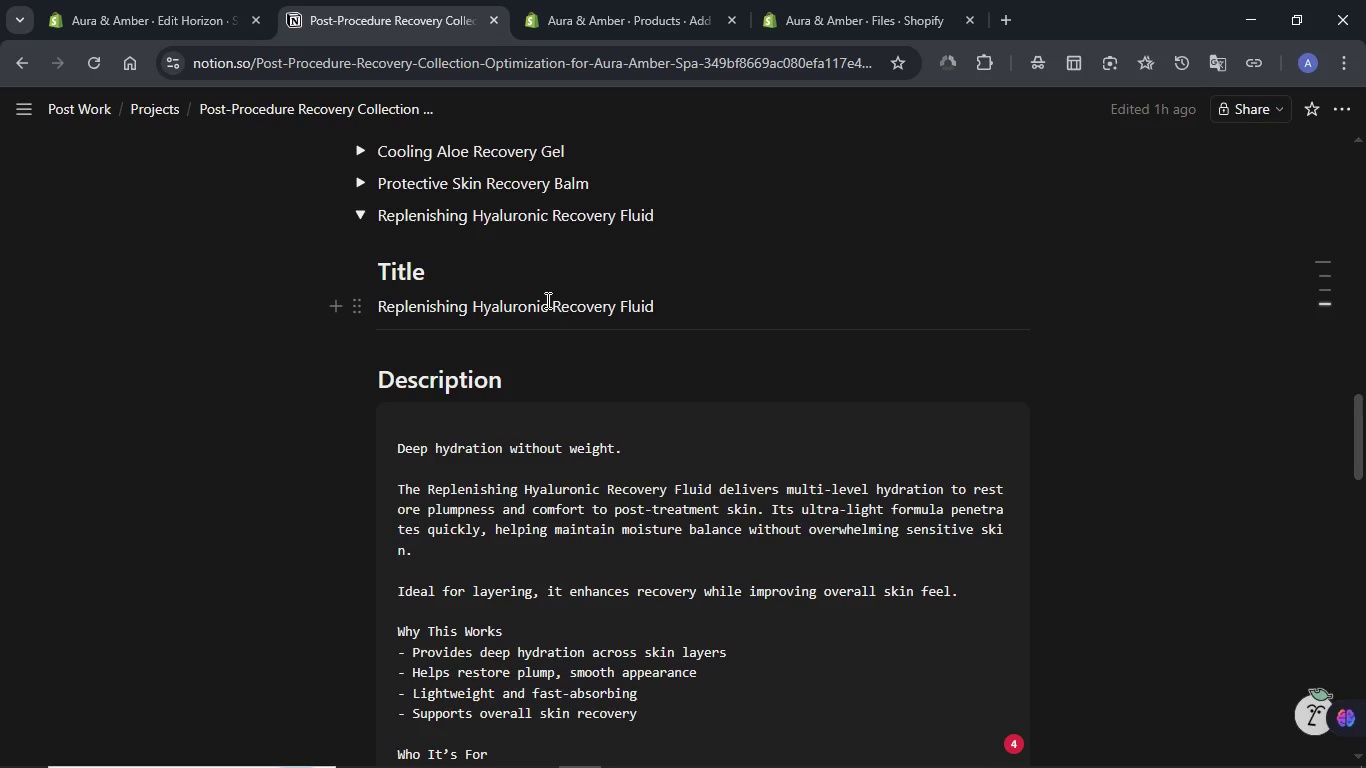 
double_click([554, 306])
 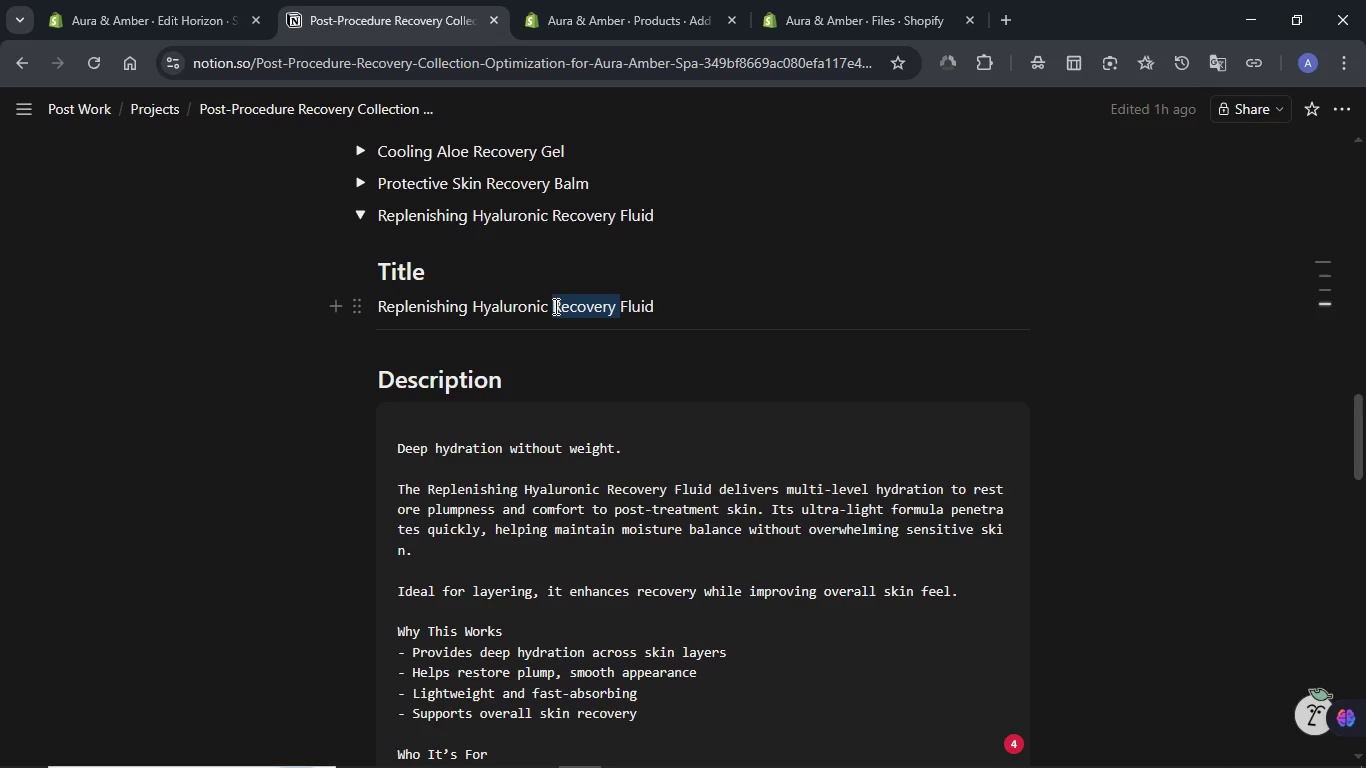 
triple_click([554, 306])
 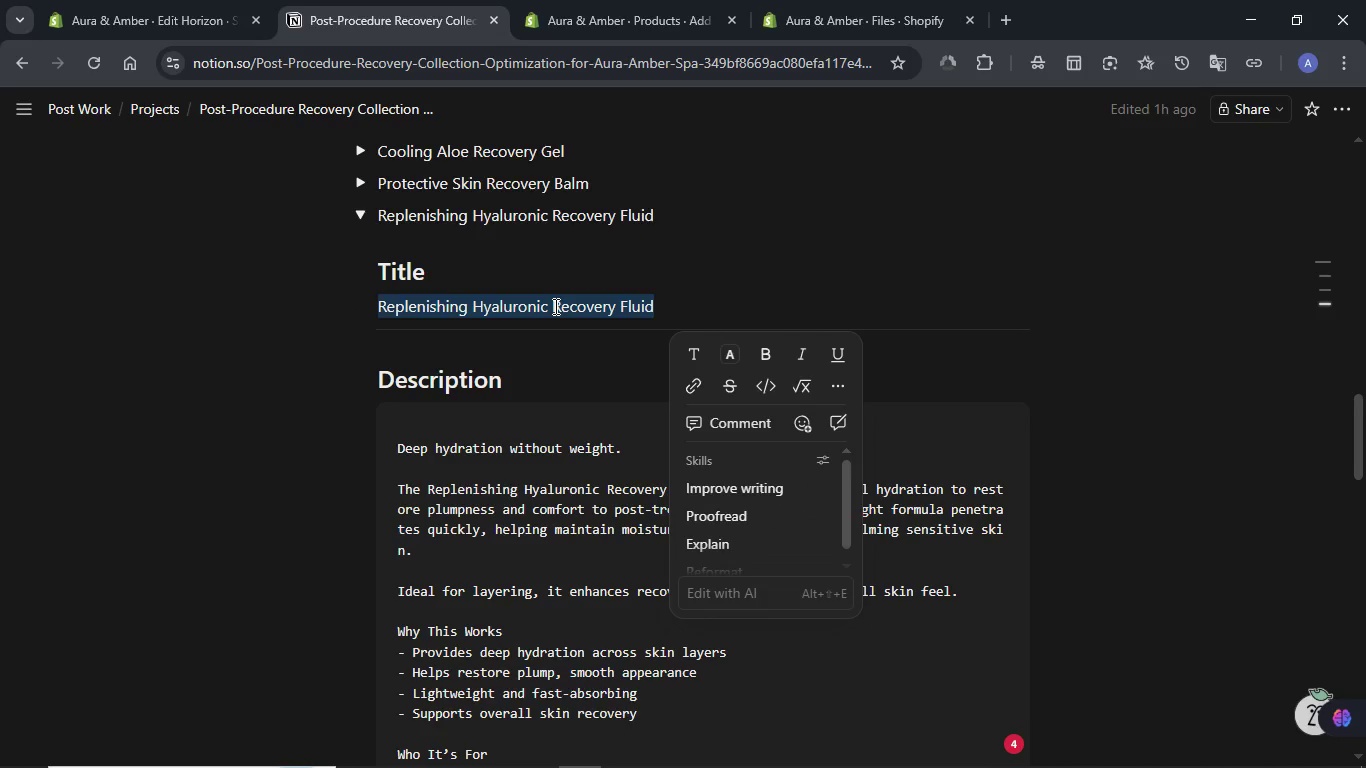 
key(Control+C)
 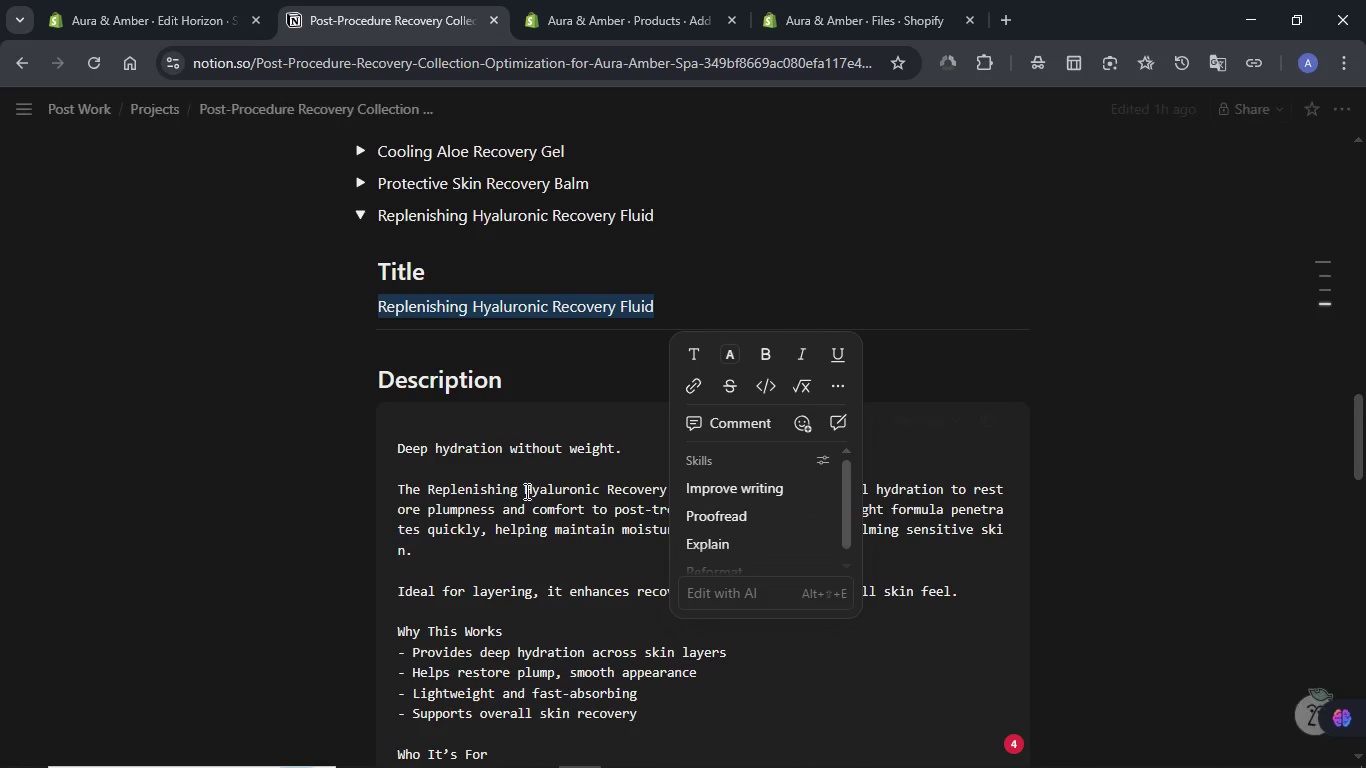 
left_click([525, 499])
 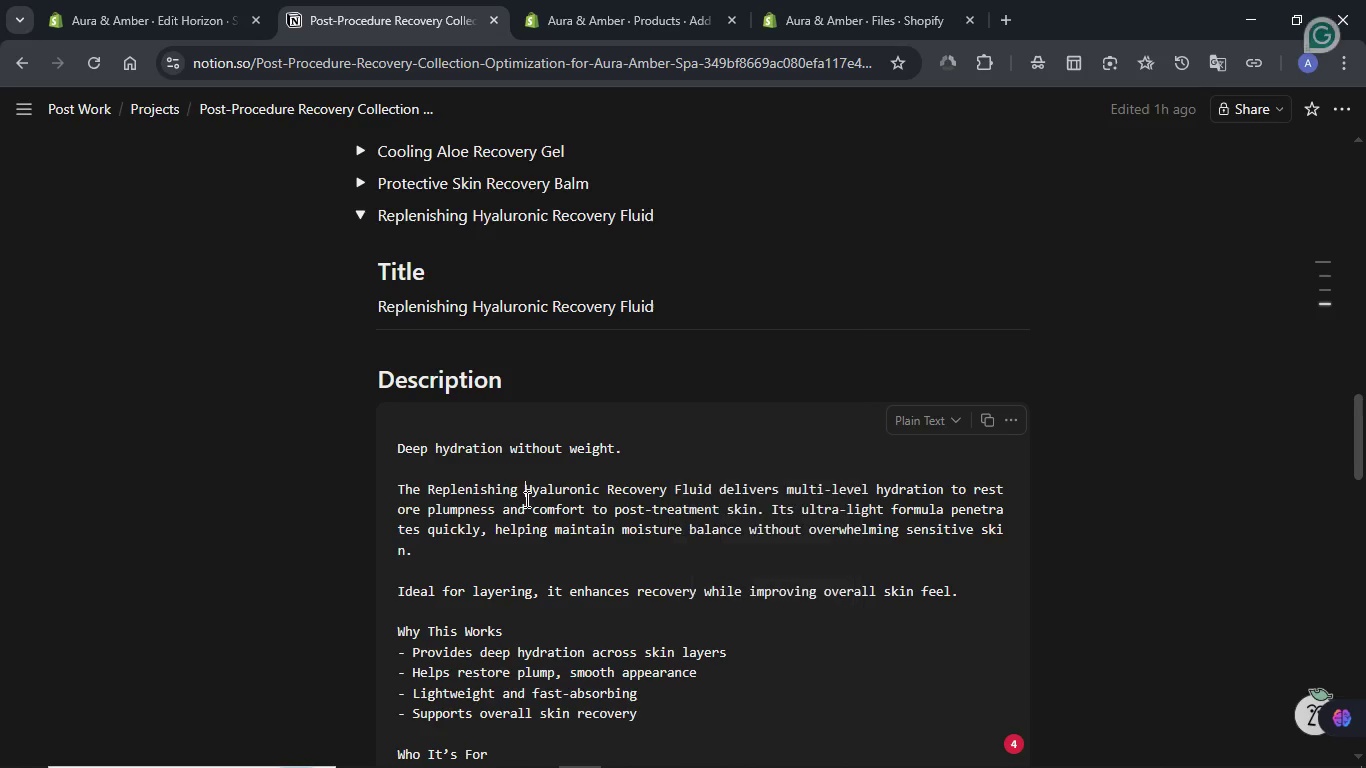 
key(Meta+C)
 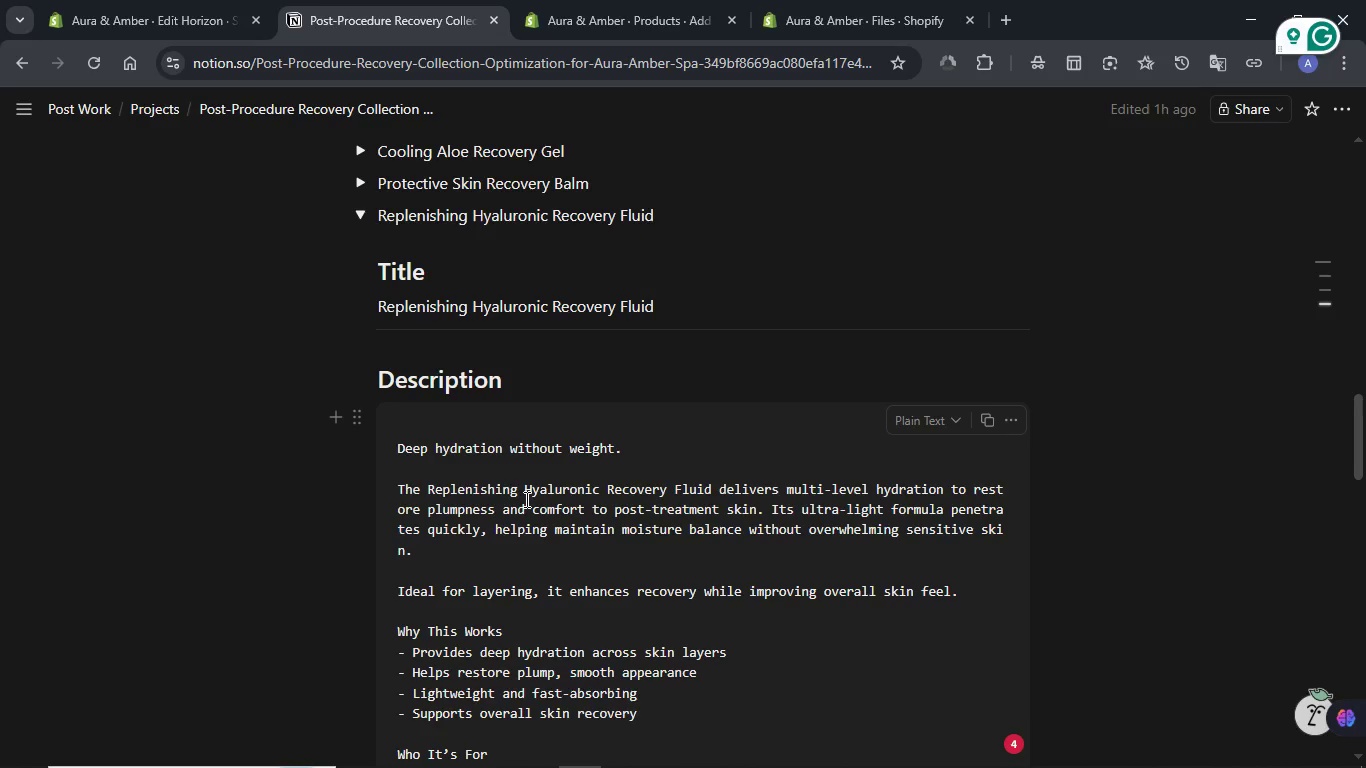 
key(Meta+V)
 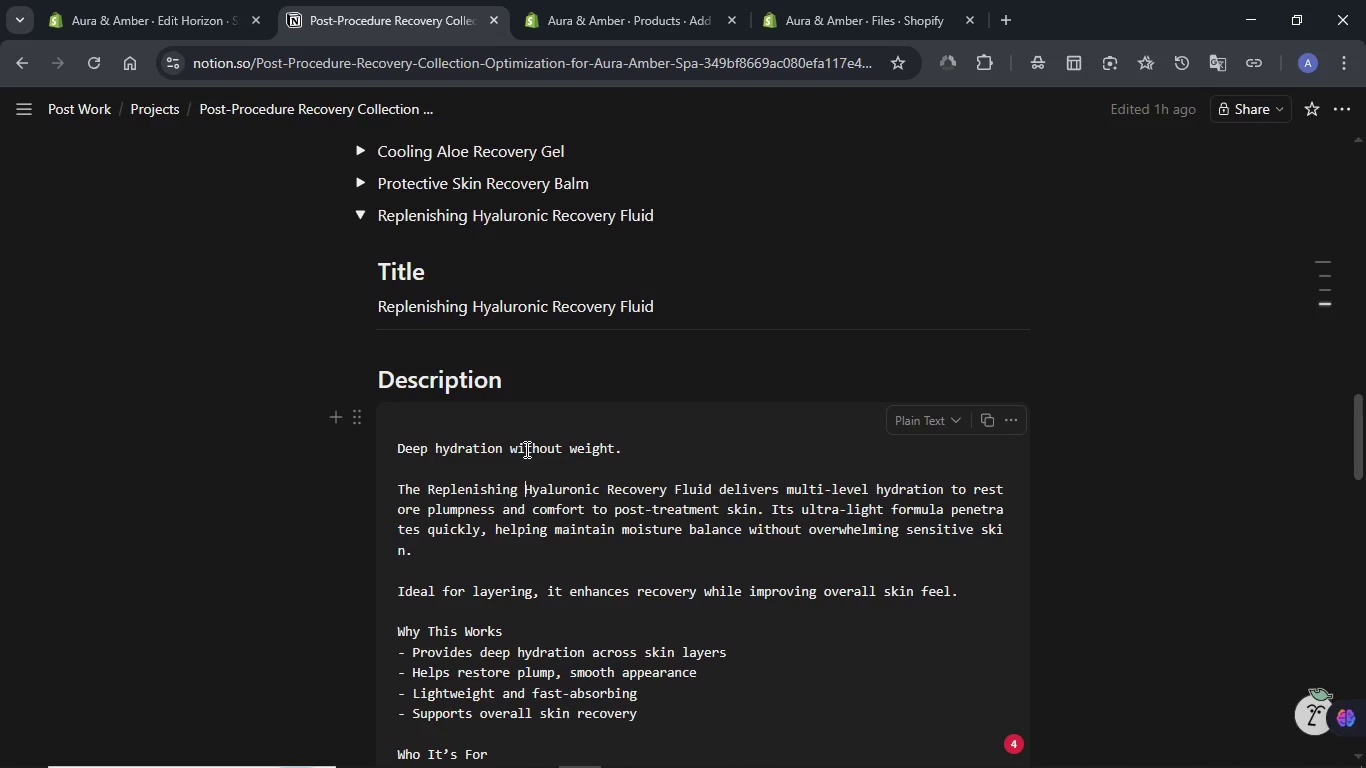 
left_click([525, 443])
 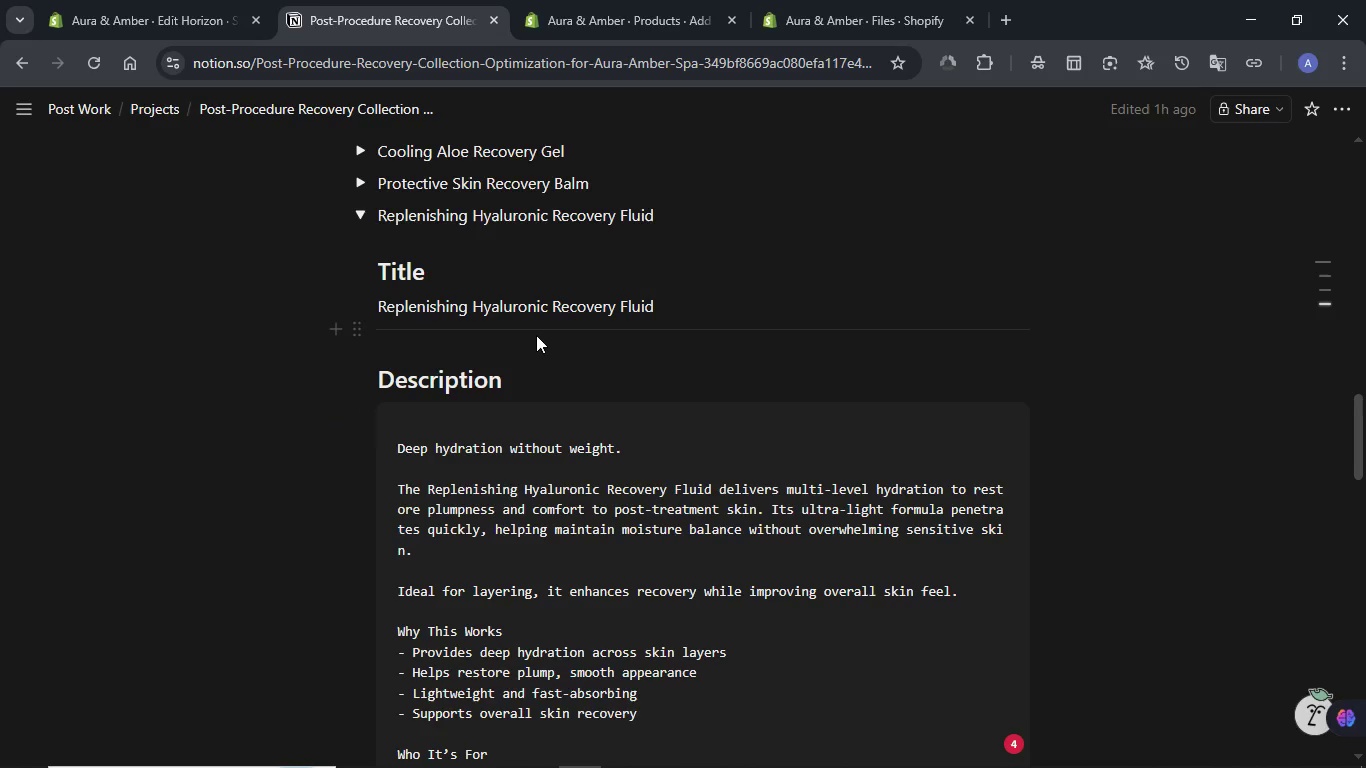 
key(Meta+V)
 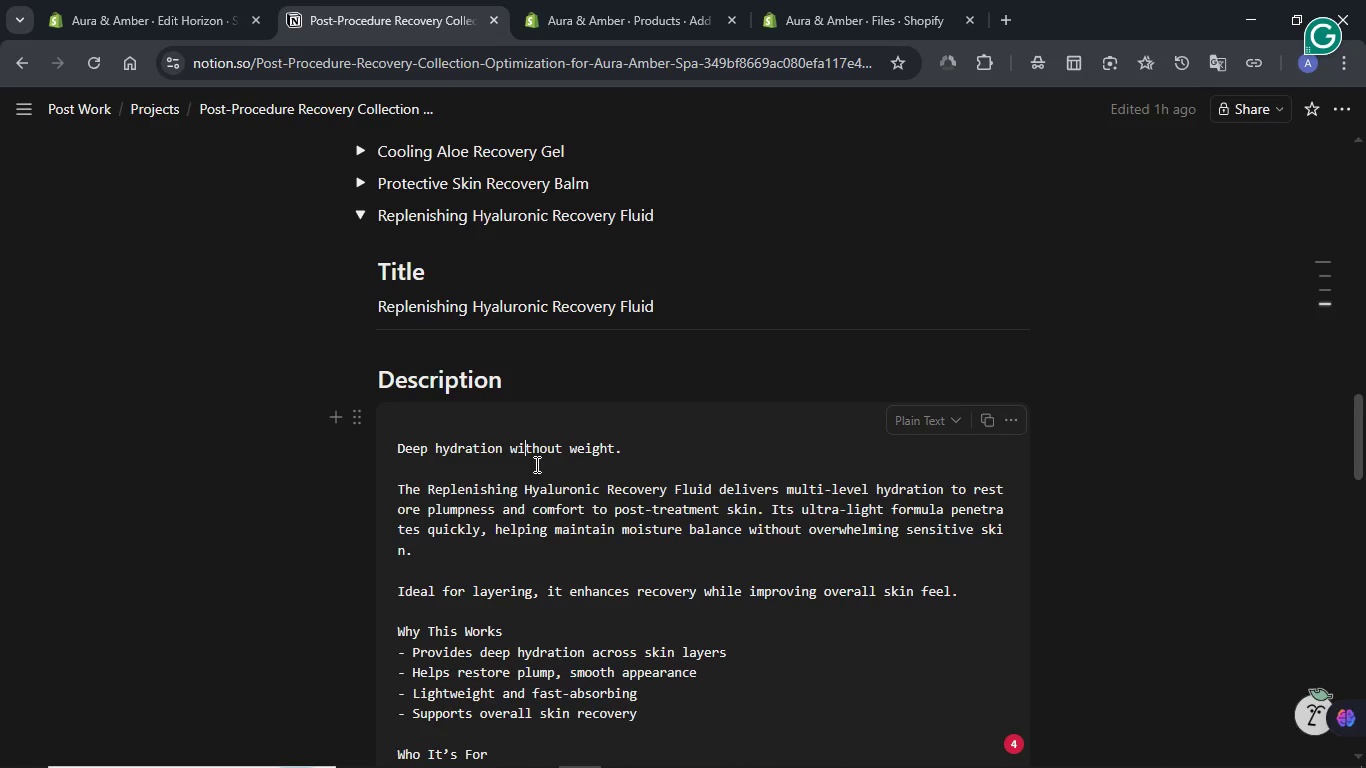 
key(Meta+V)
 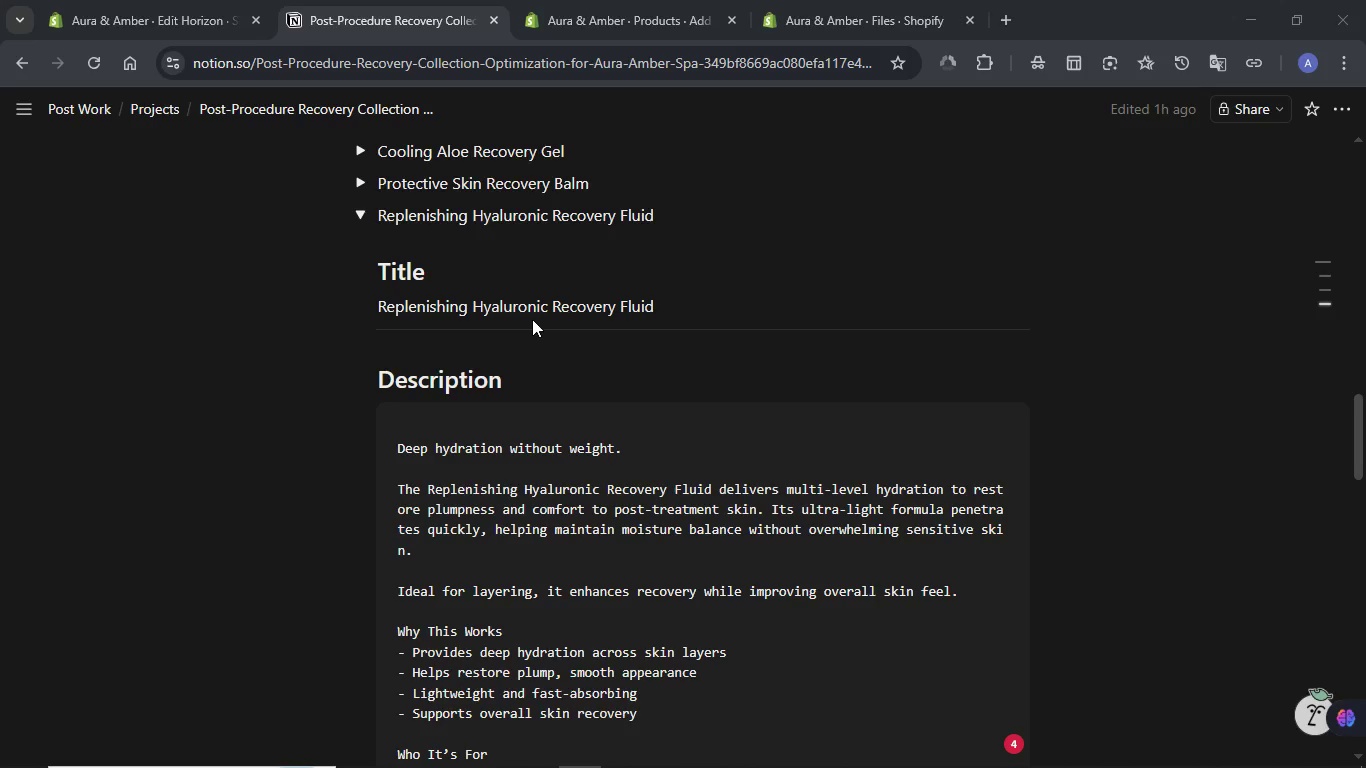 
double_click([532, 309])
 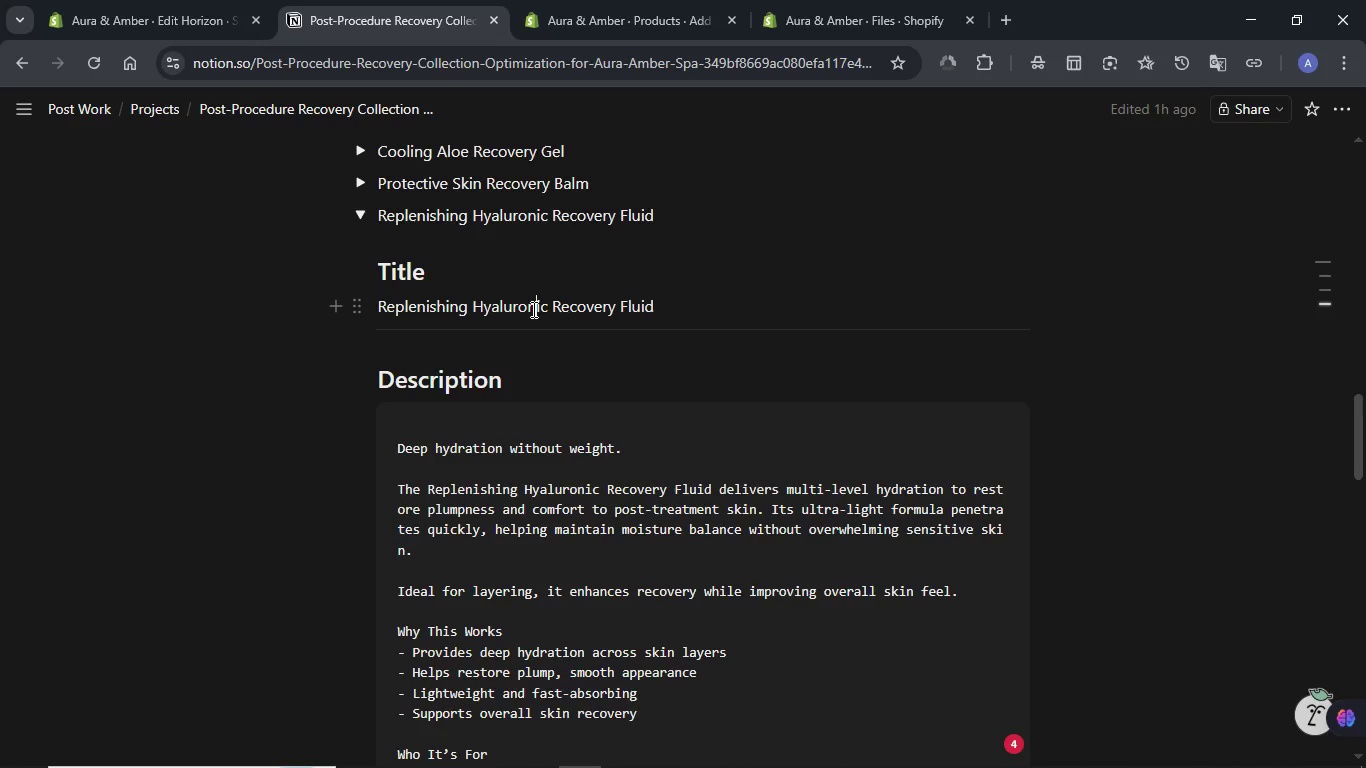 
triple_click([532, 309])
 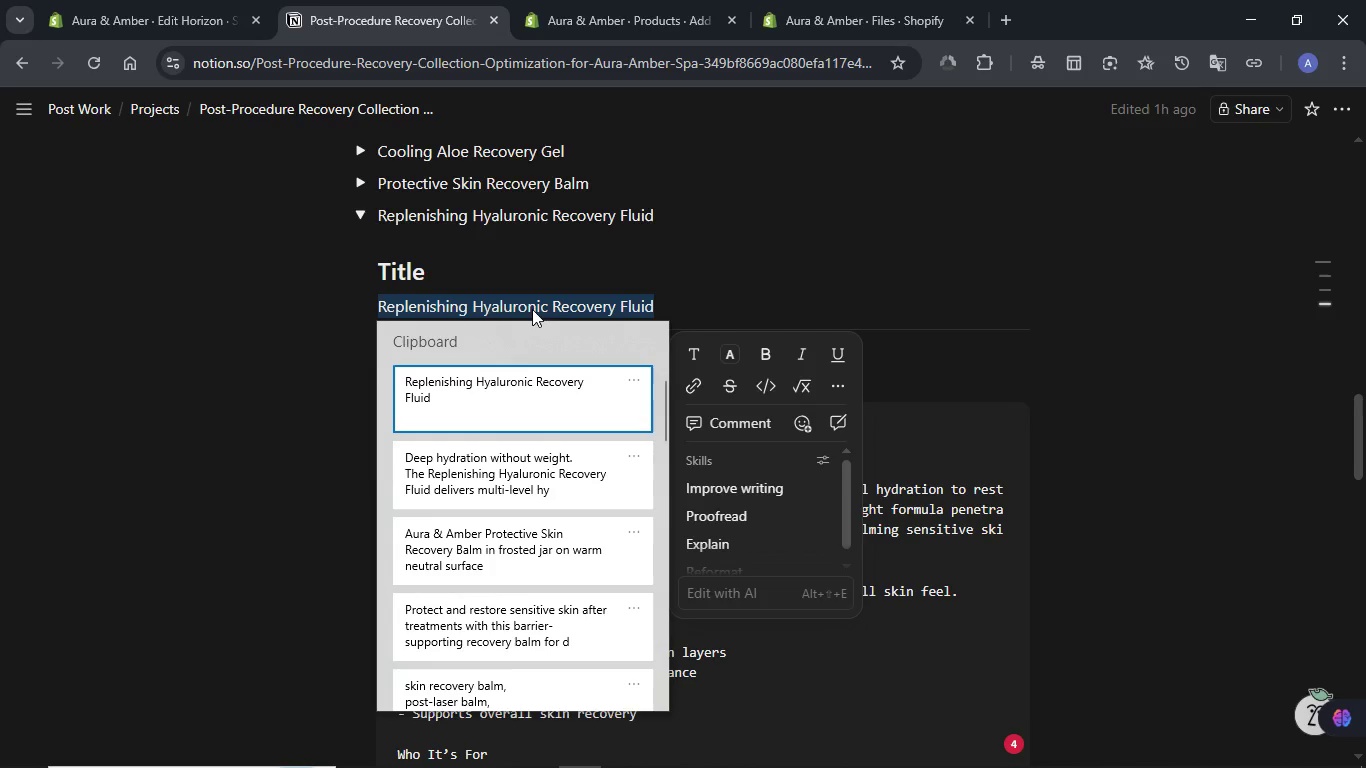 
left_click([923, 477])
 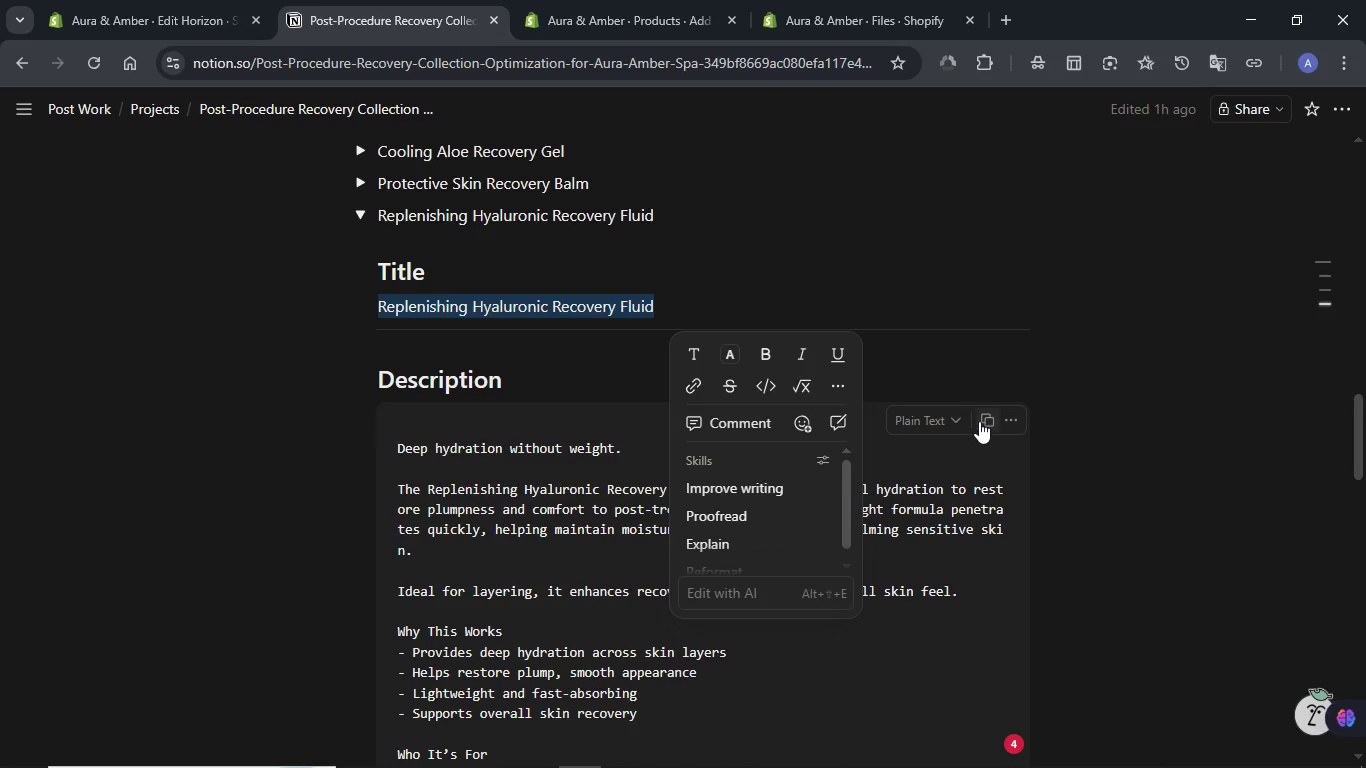 
left_click([982, 417])
 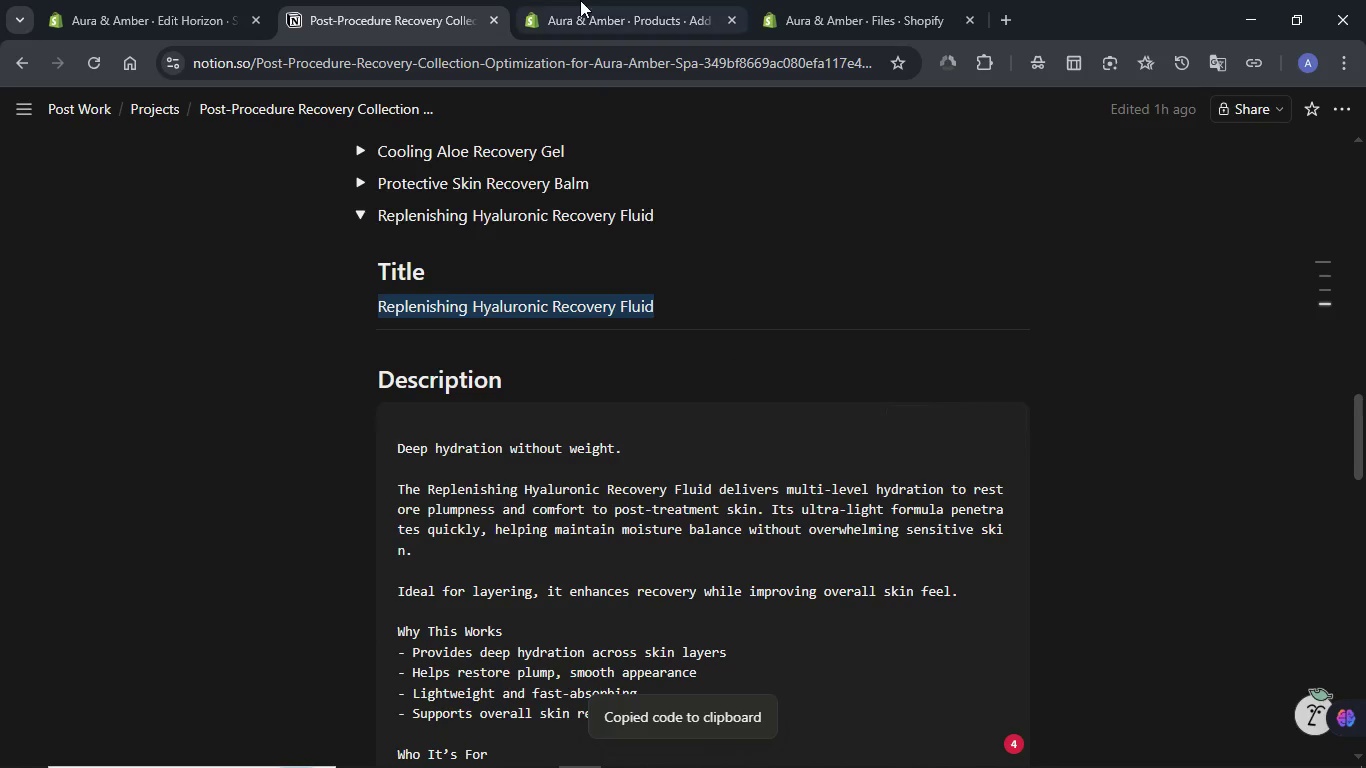 
left_click([579, 0])
 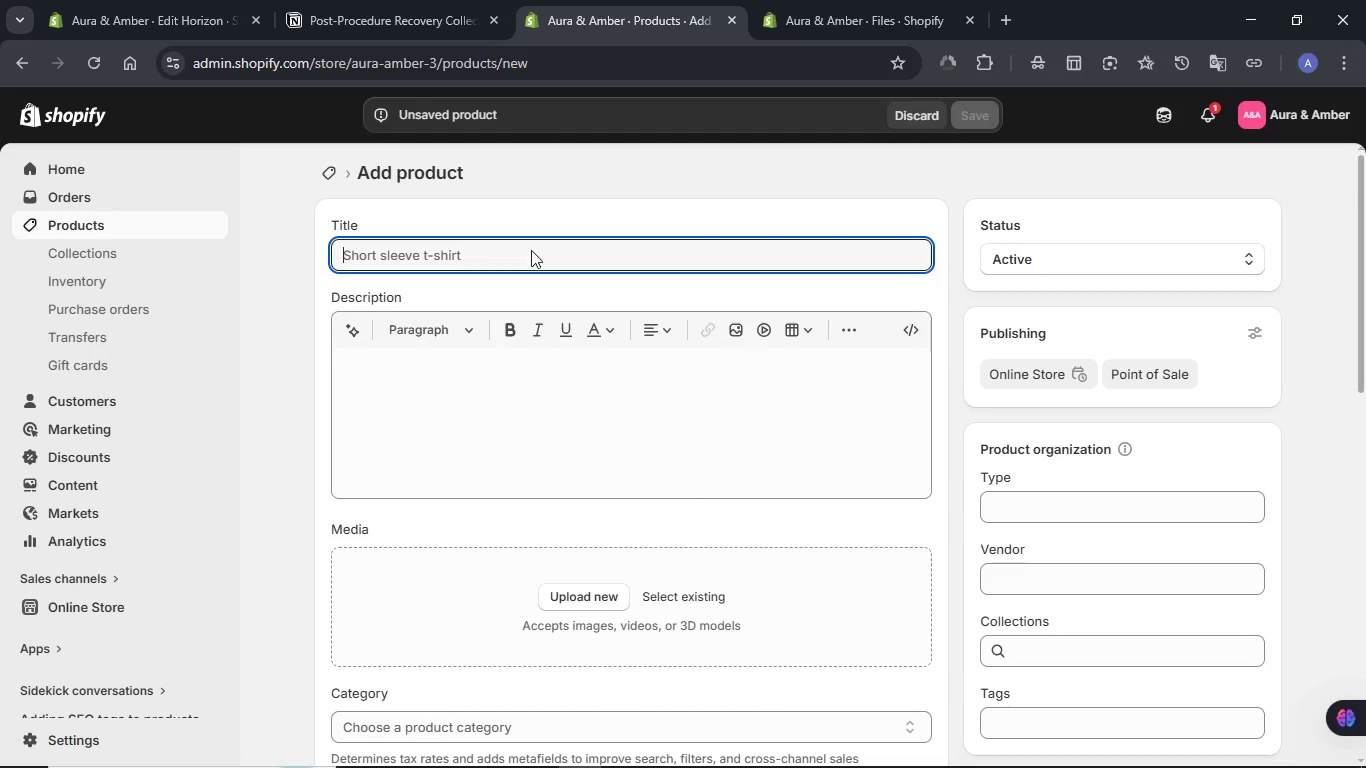 
left_click([531, 251])
 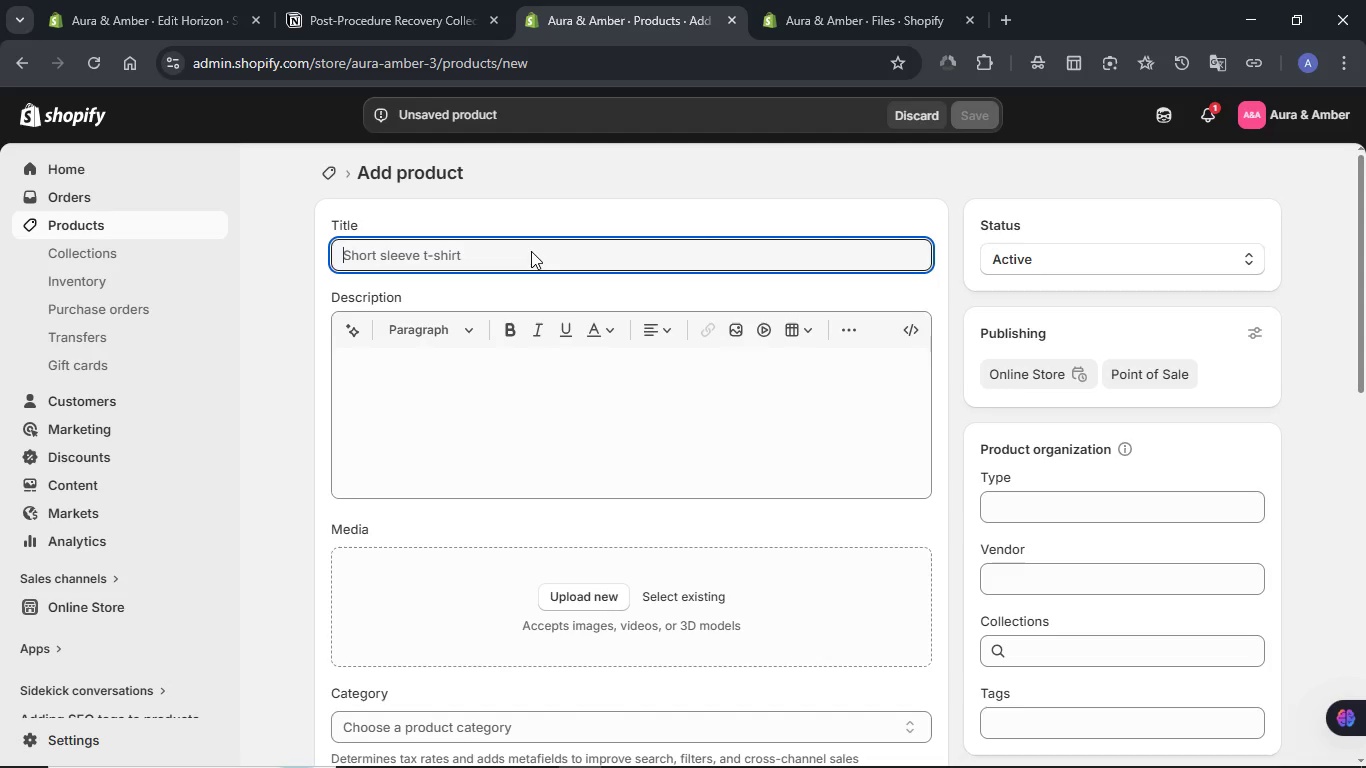 
key(Meta+V)
 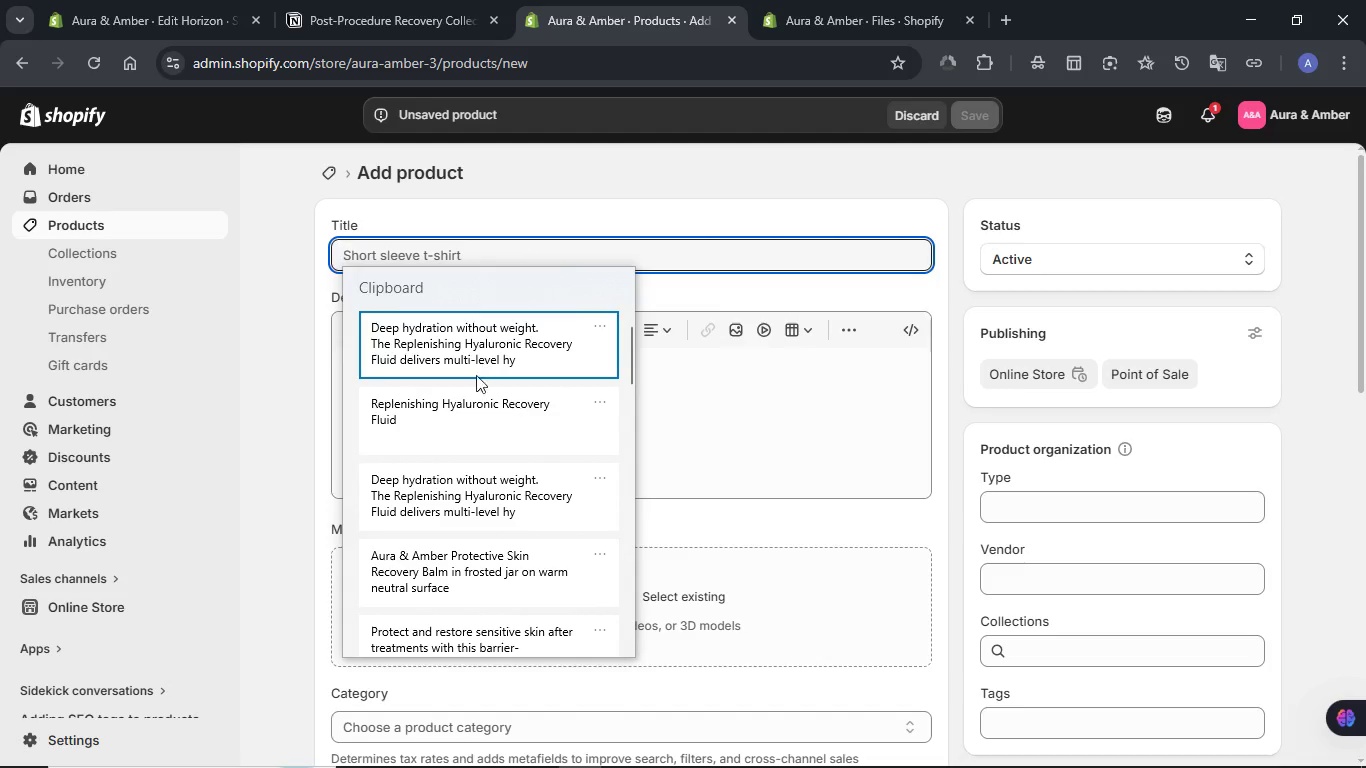 
left_click([469, 400])
 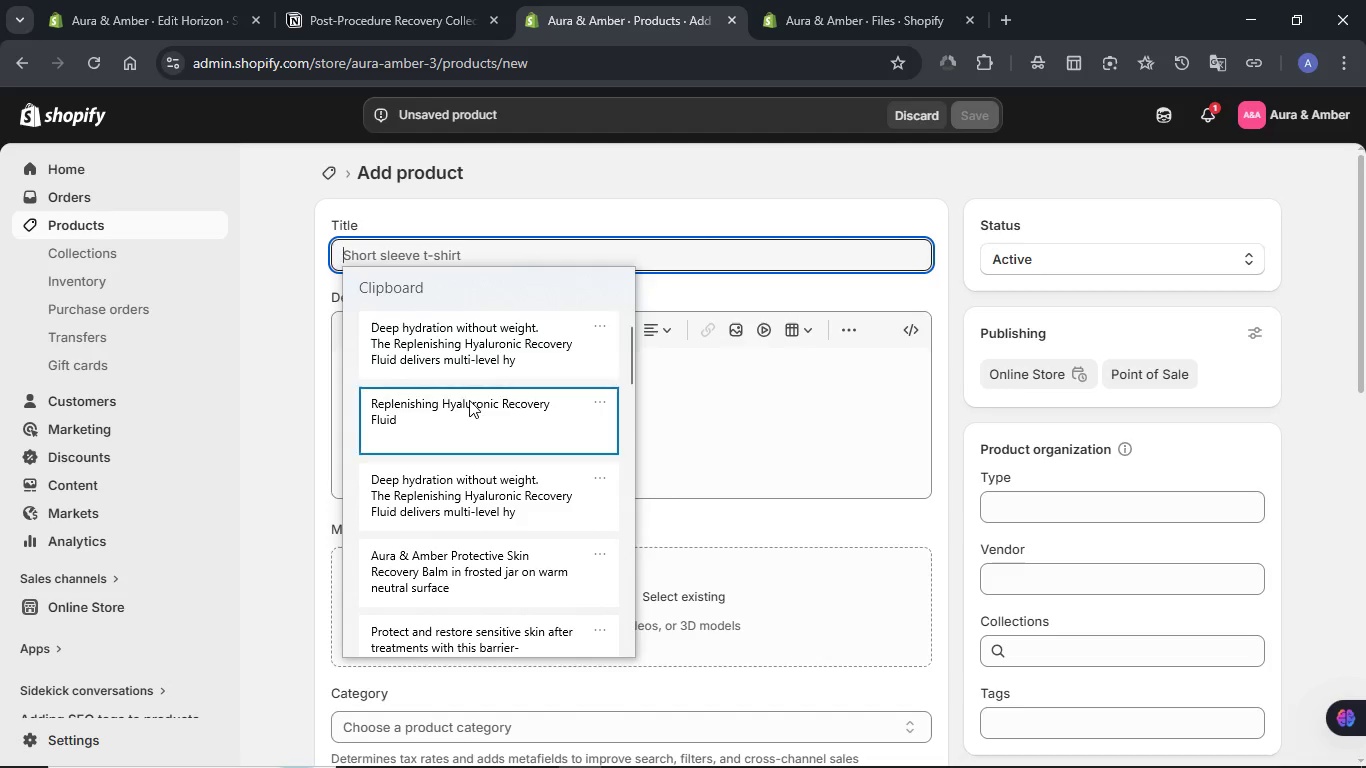 
key(Control+ControlLeft)
 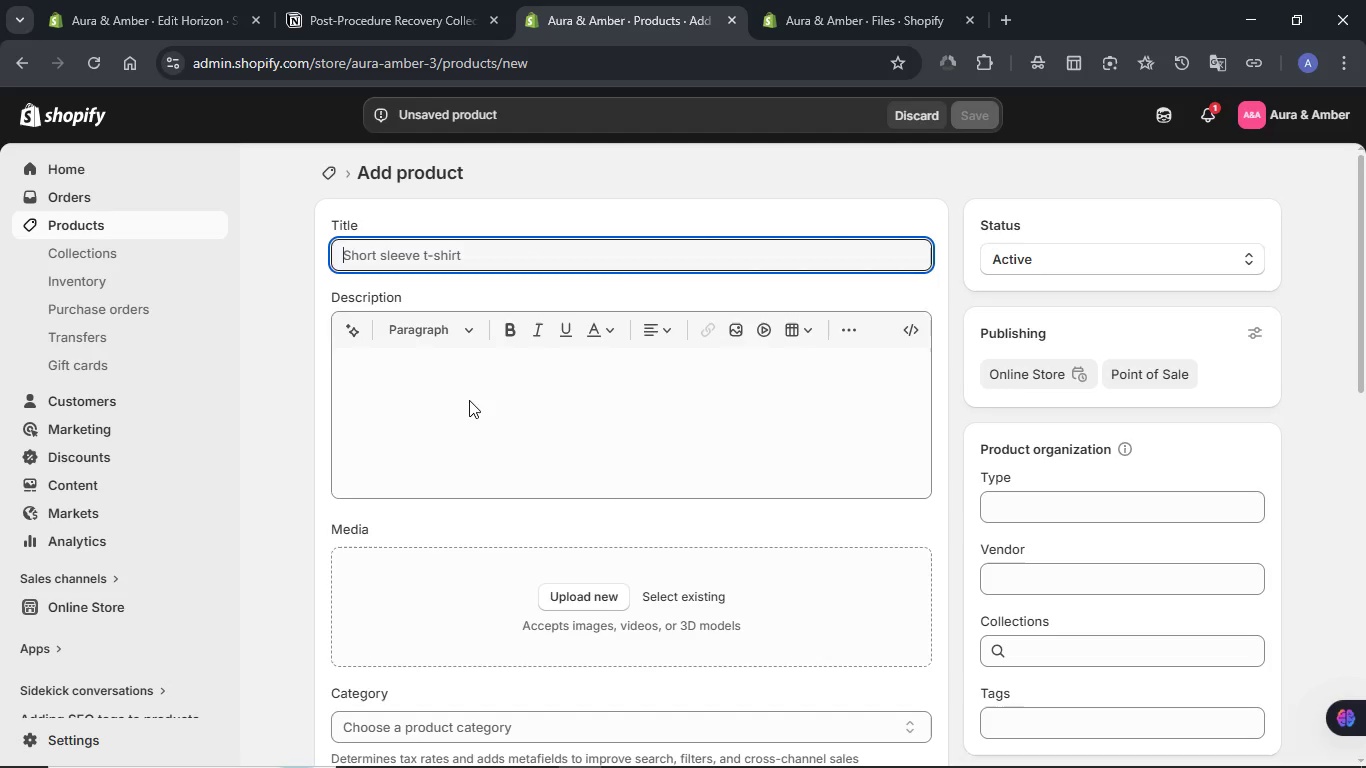 
key(Control+V)
 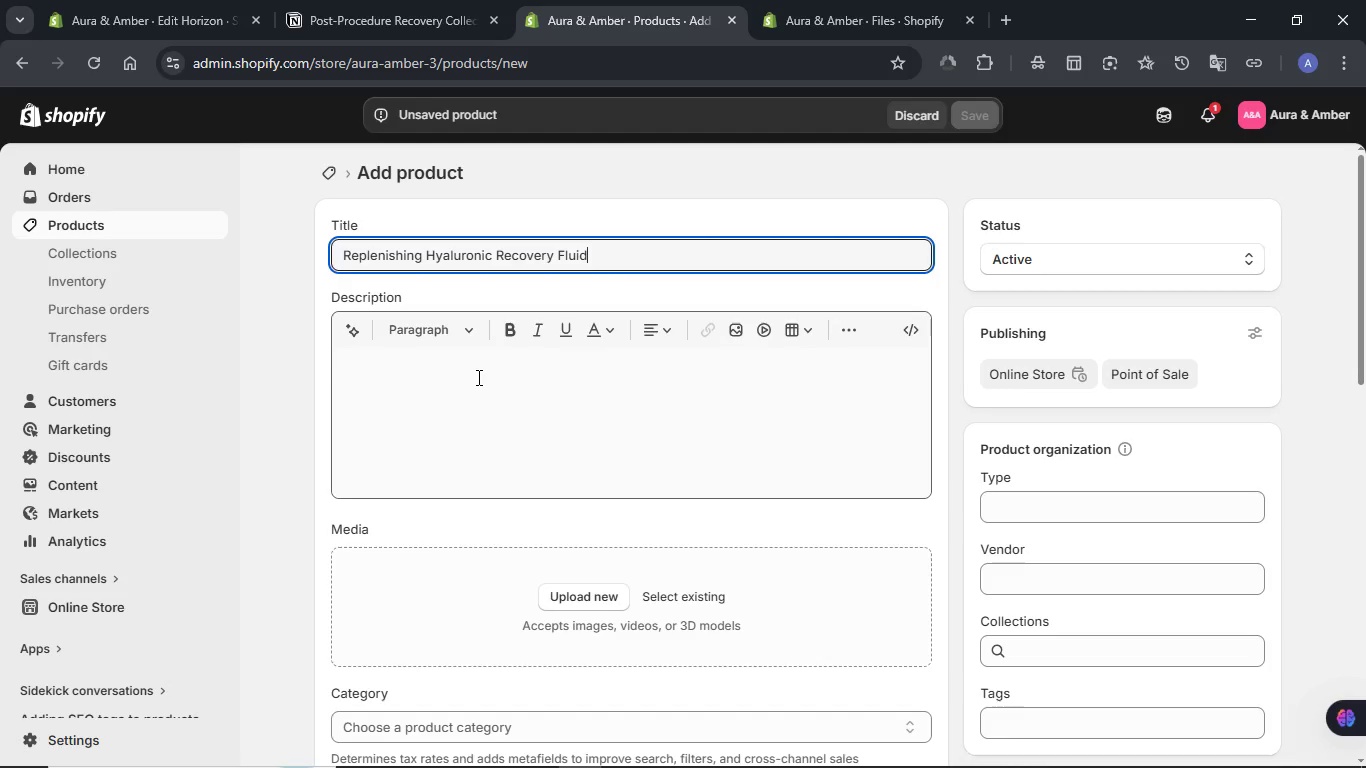 
left_click([477, 377])
 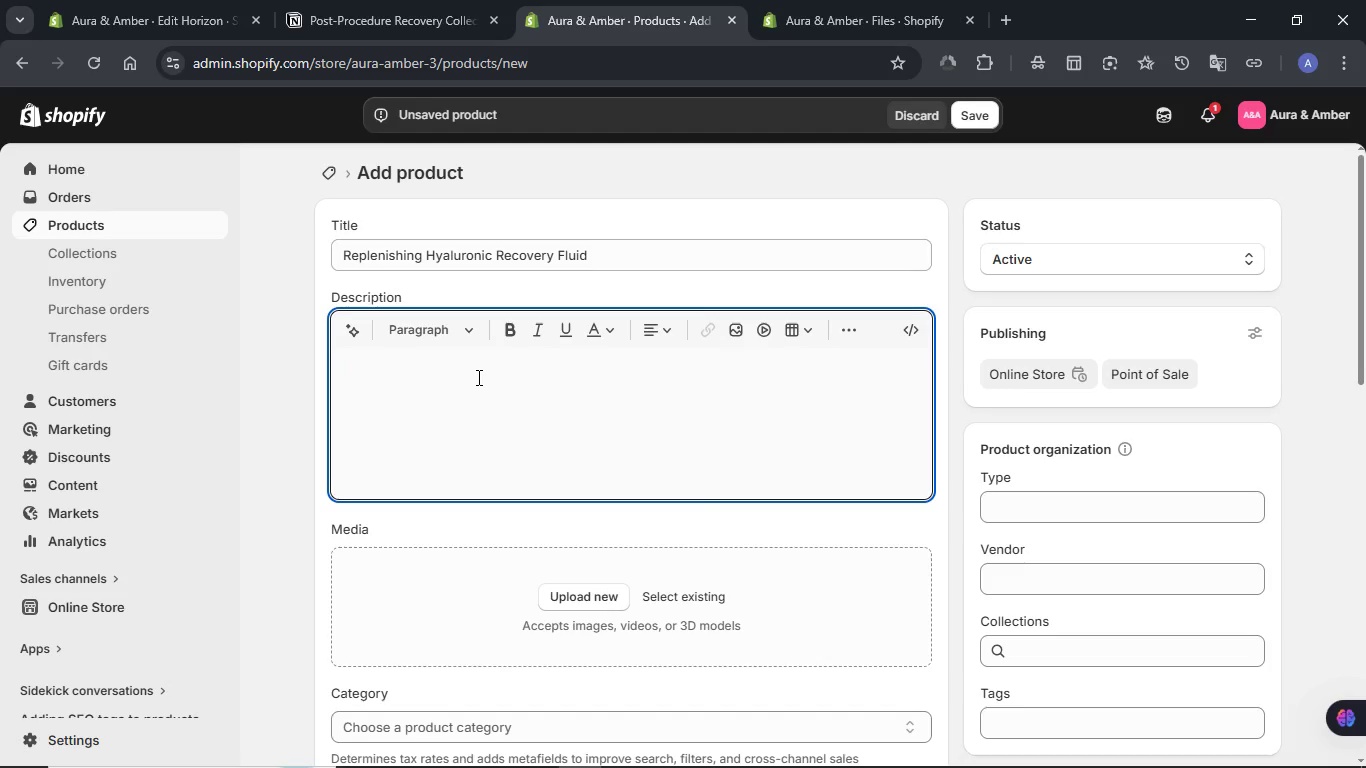 
key(Meta+V)
 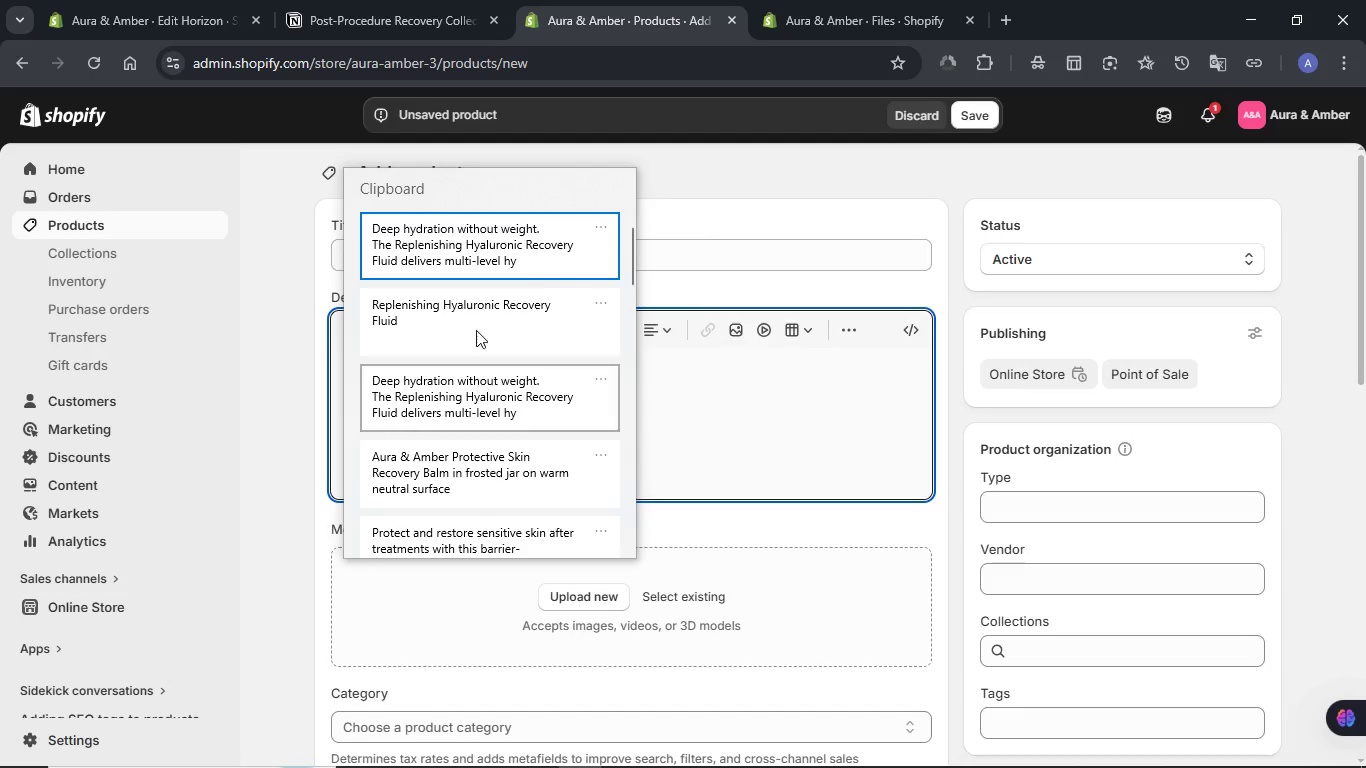 
left_click([476, 241])
 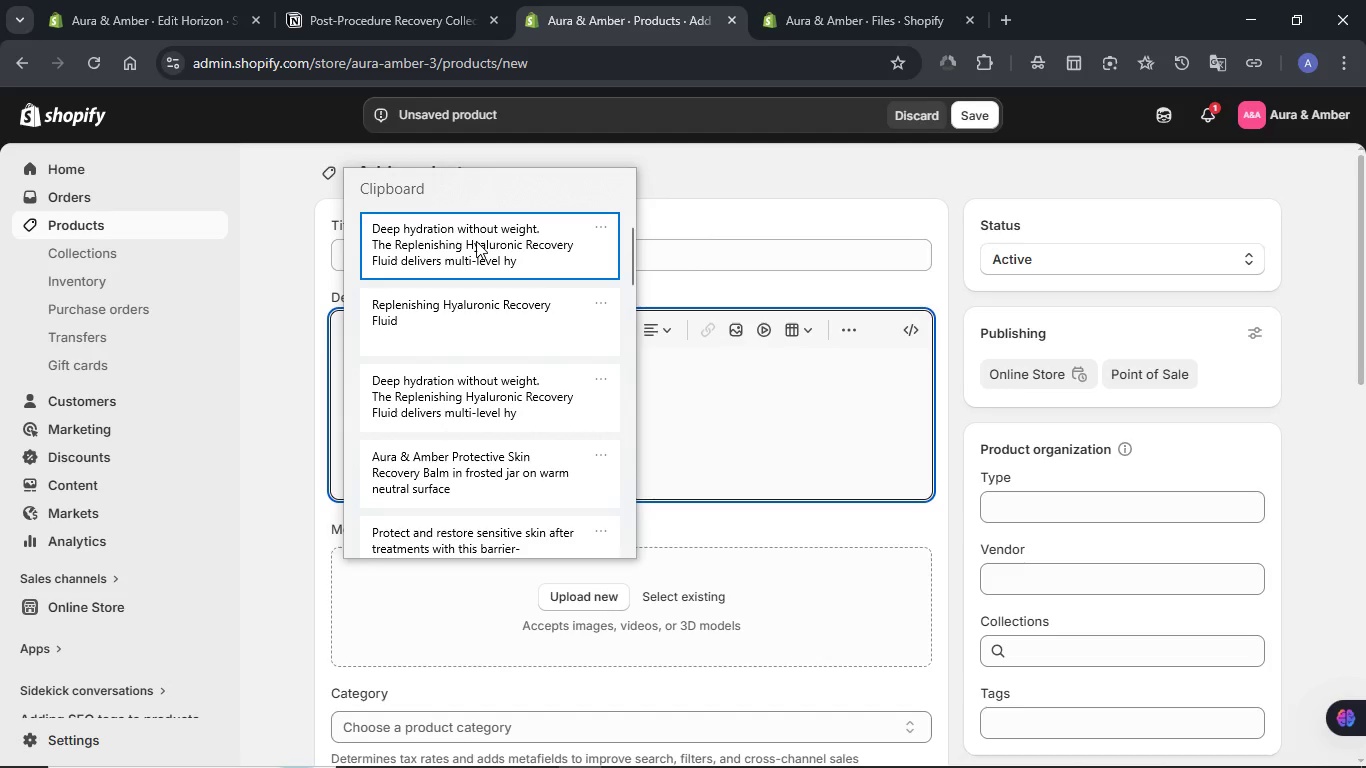 
key(Control+ControlLeft)
 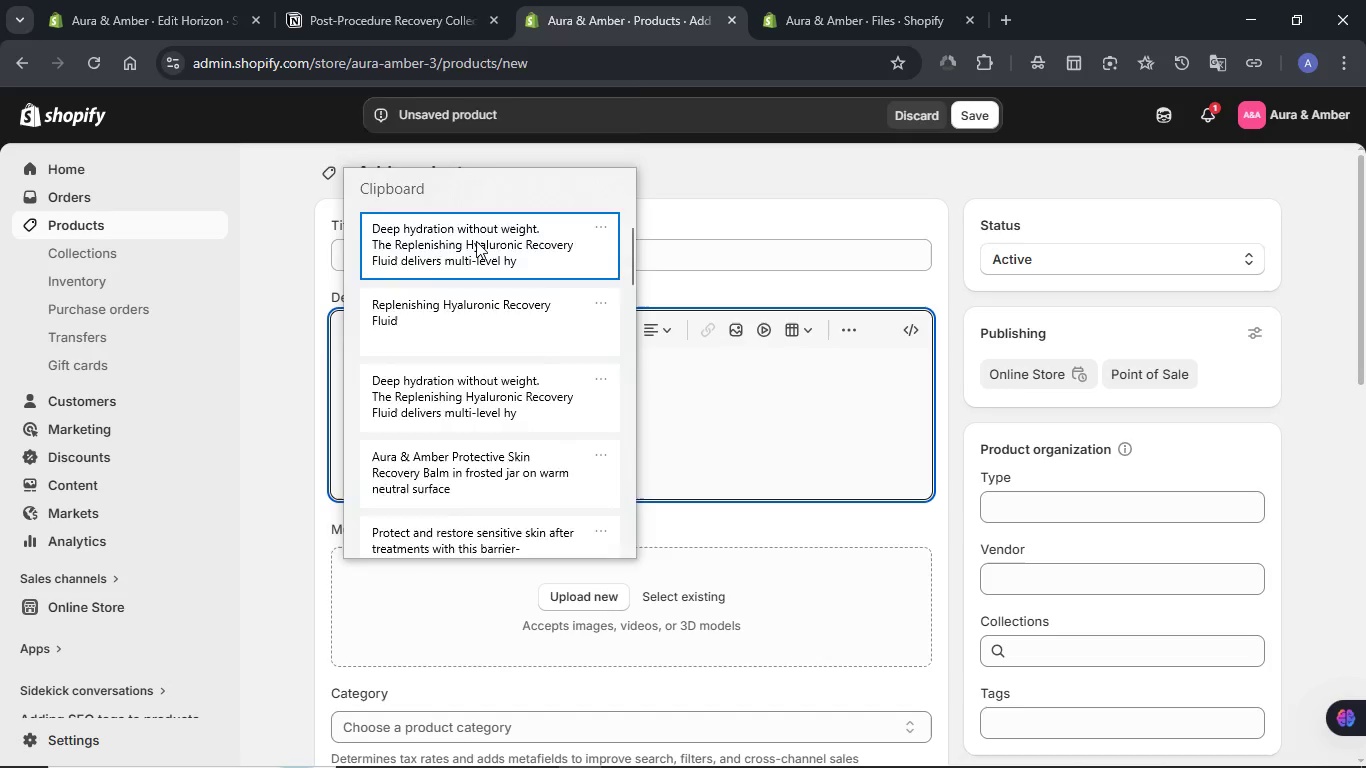 
left_click([1094, 253])
 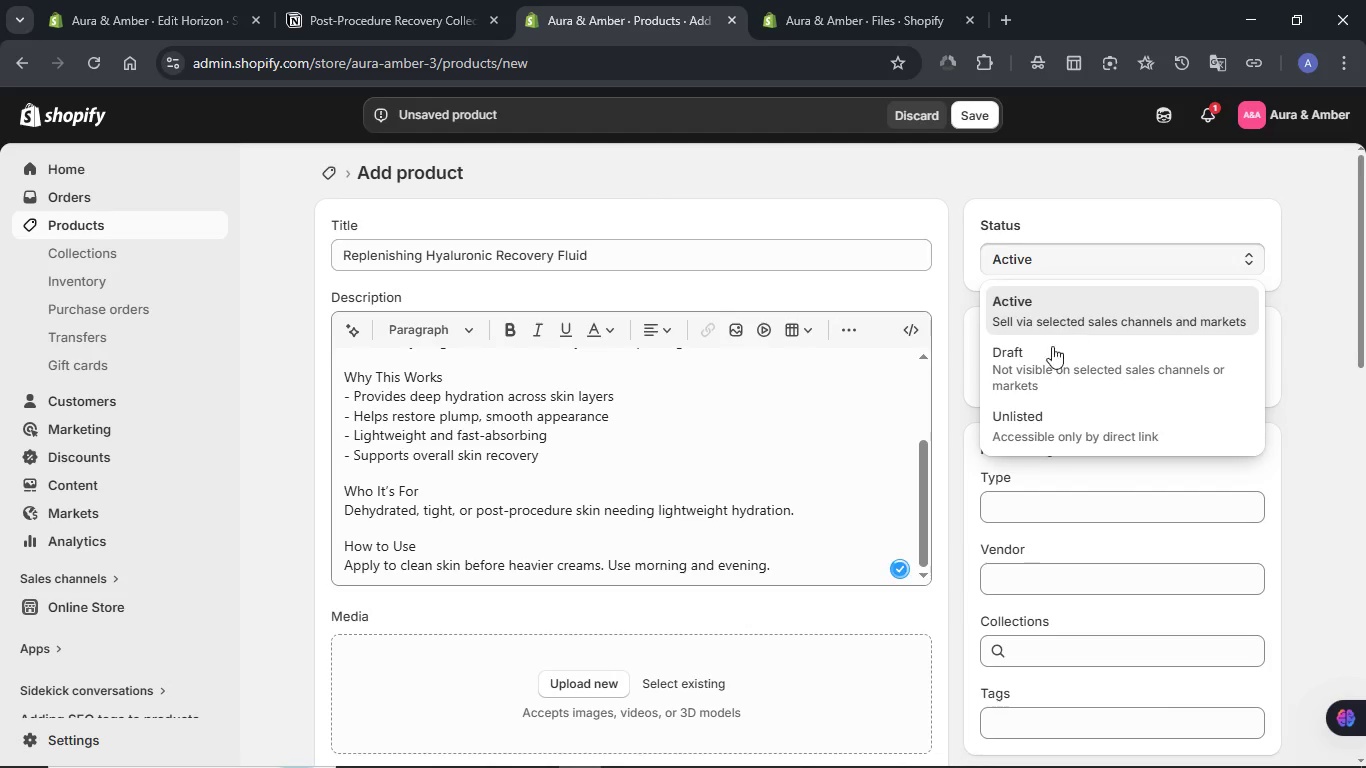 
left_click([1047, 356])
 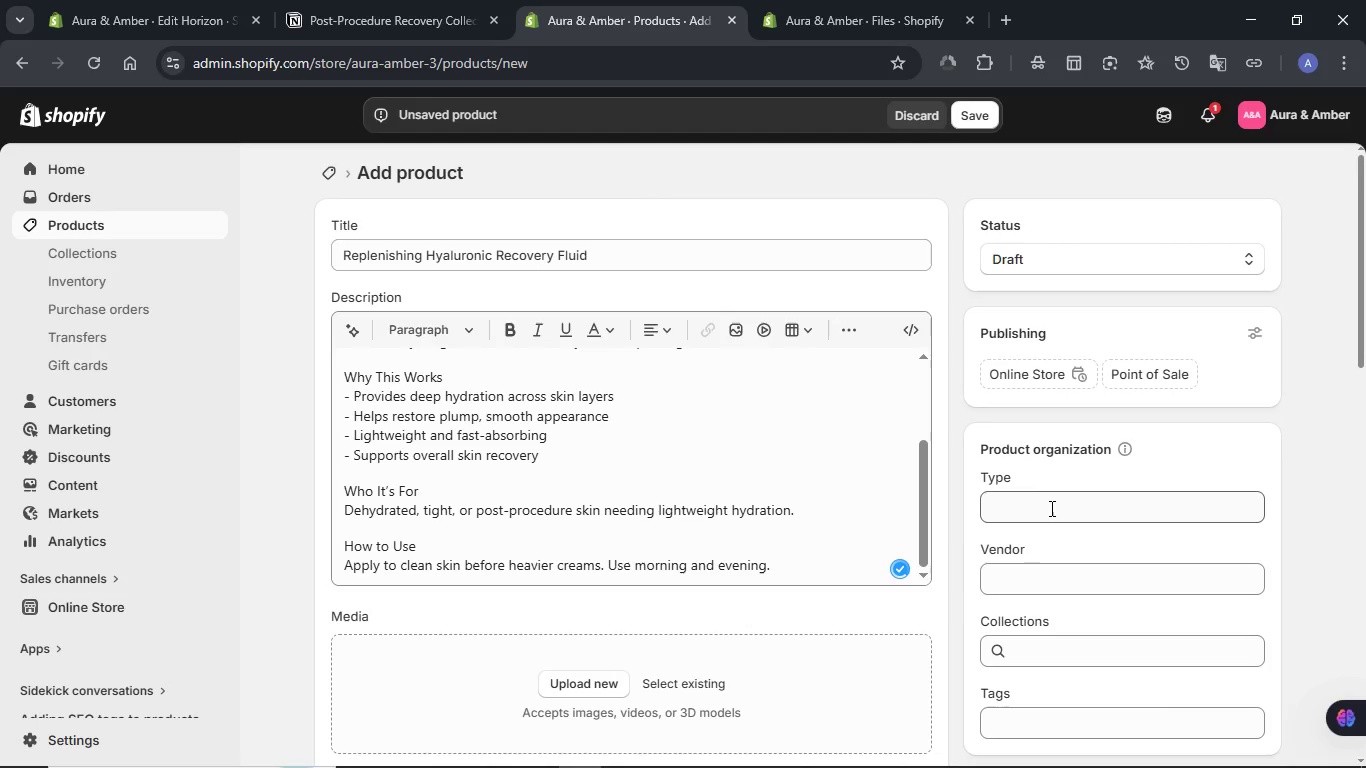 
left_click([1050, 508])
 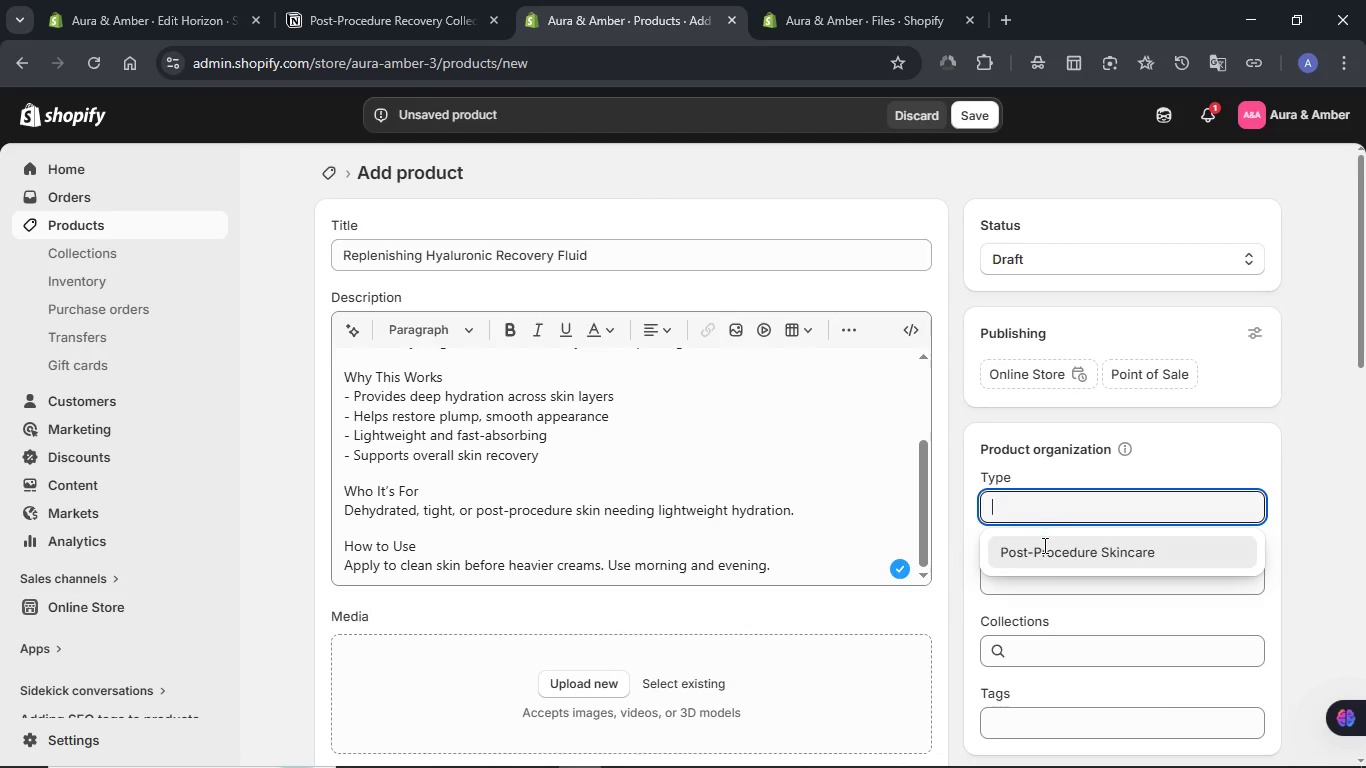 
left_click([1043, 545])
 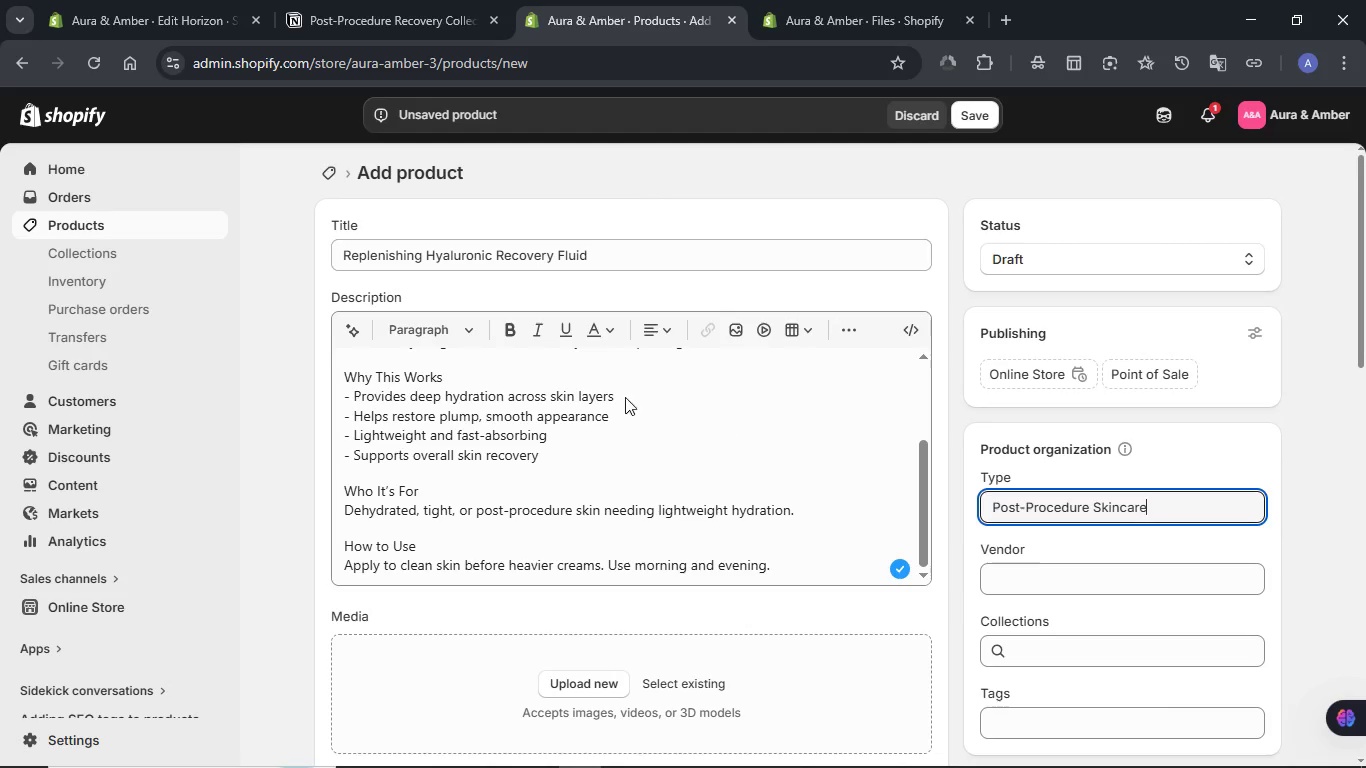 
scroll: coordinate [576, 427], scroll_direction: up, amount: 8.0
 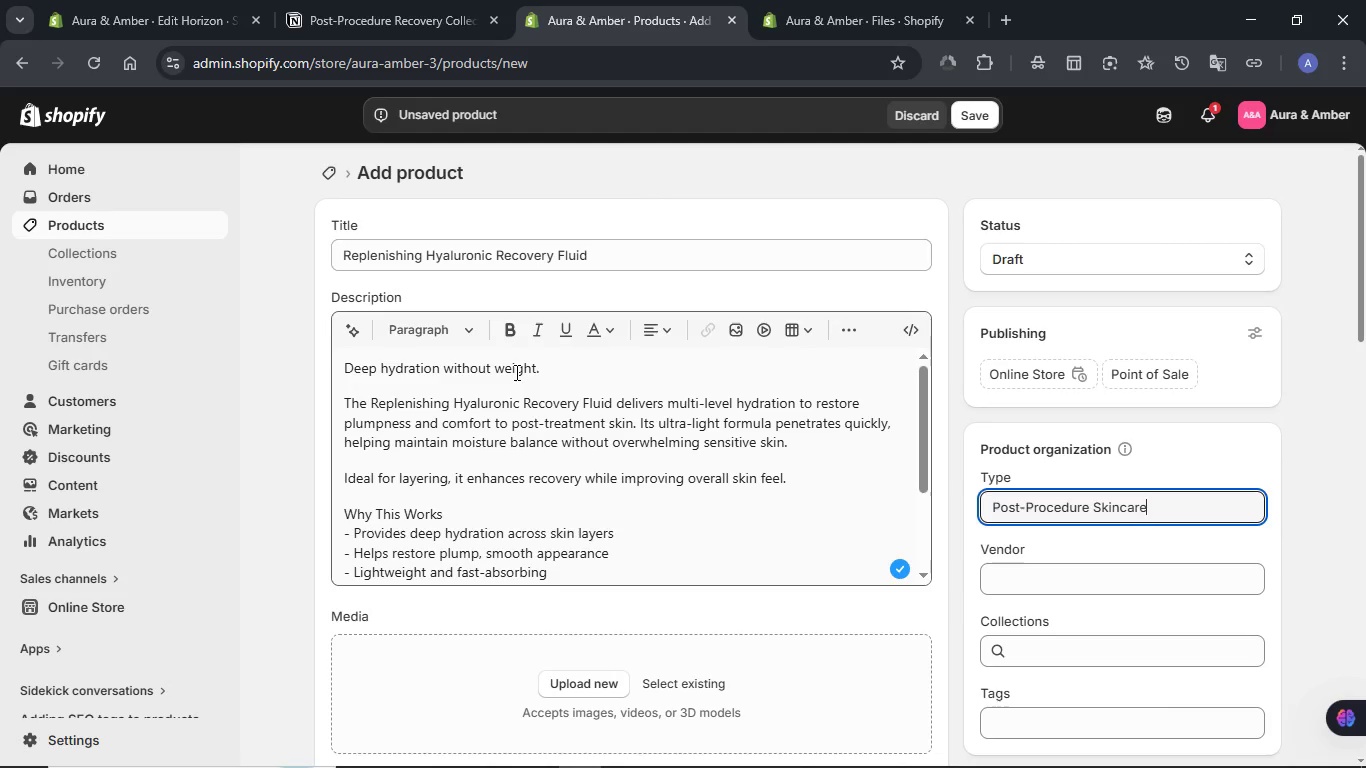 
double_click([515, 372])
 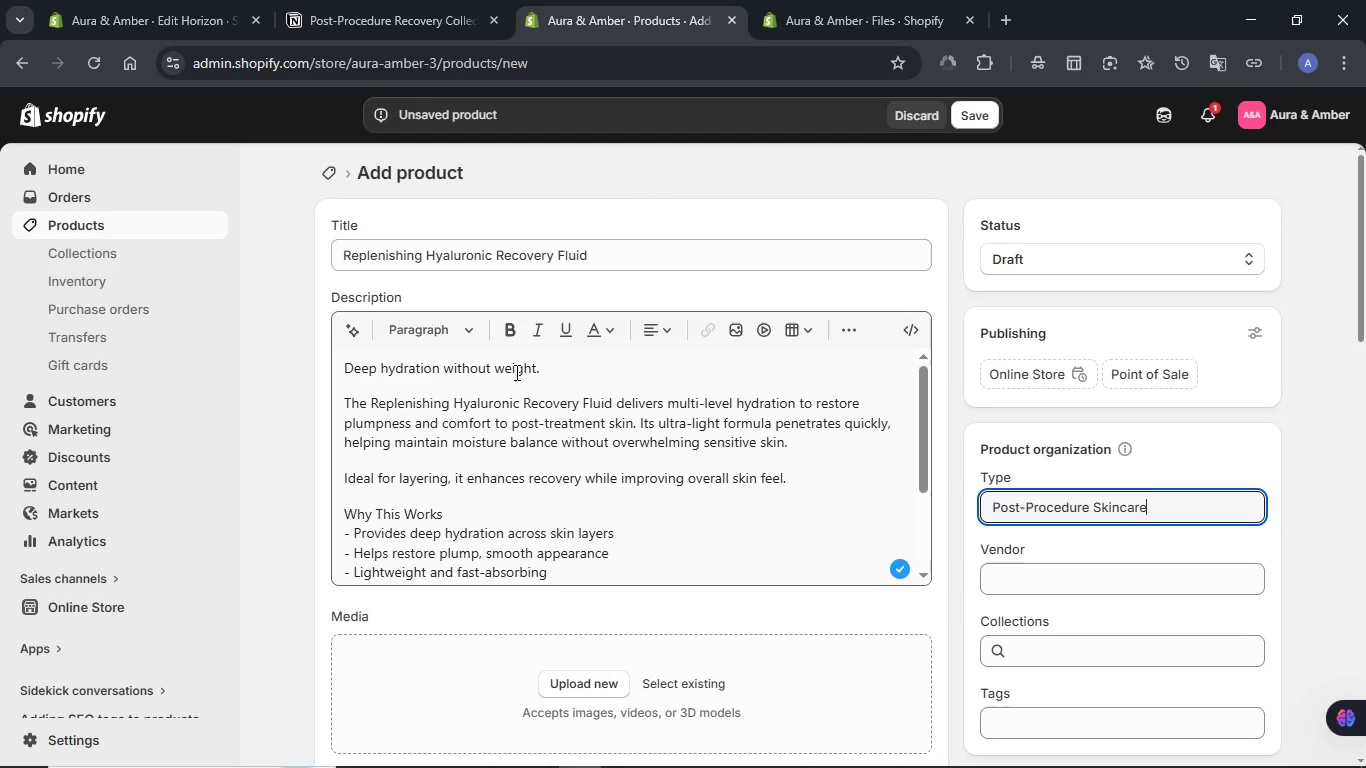 
triple_click([515, 372])
 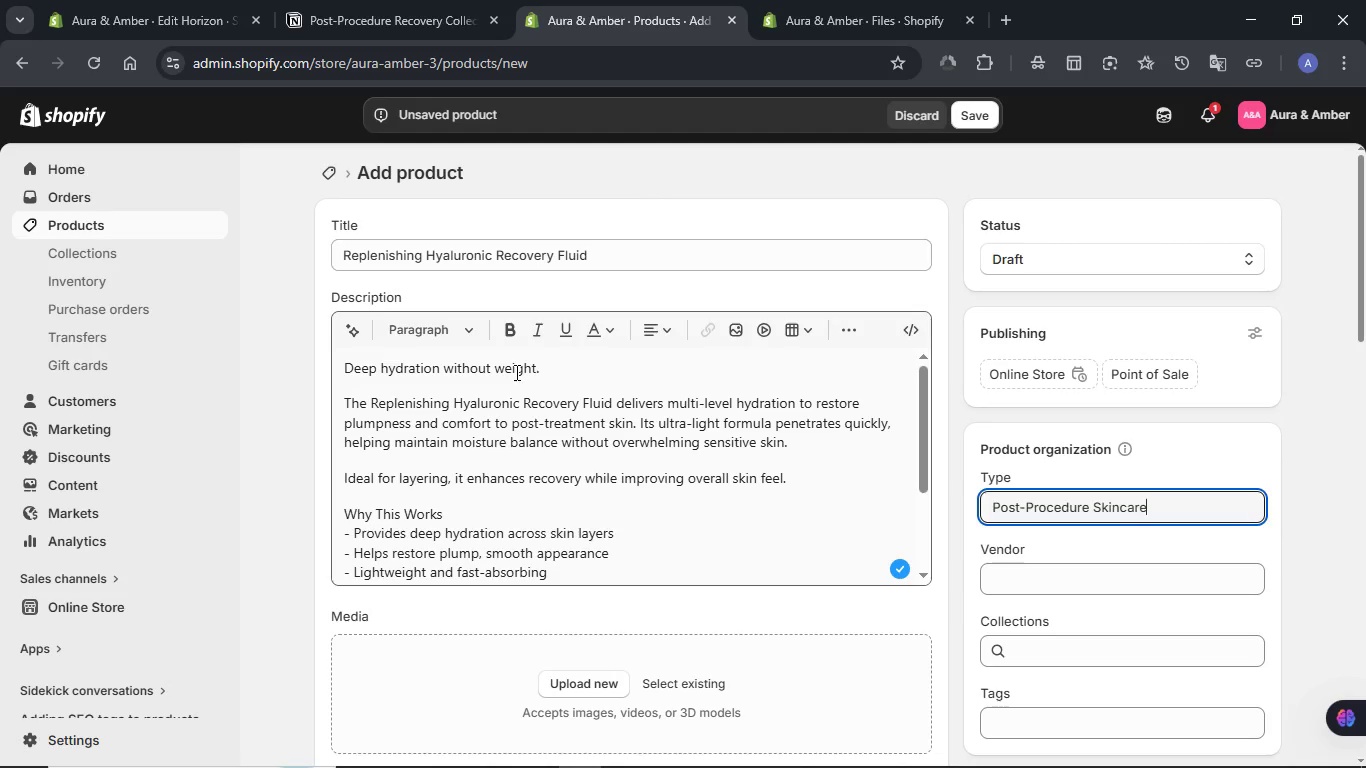 
triple_click([515, 372])
 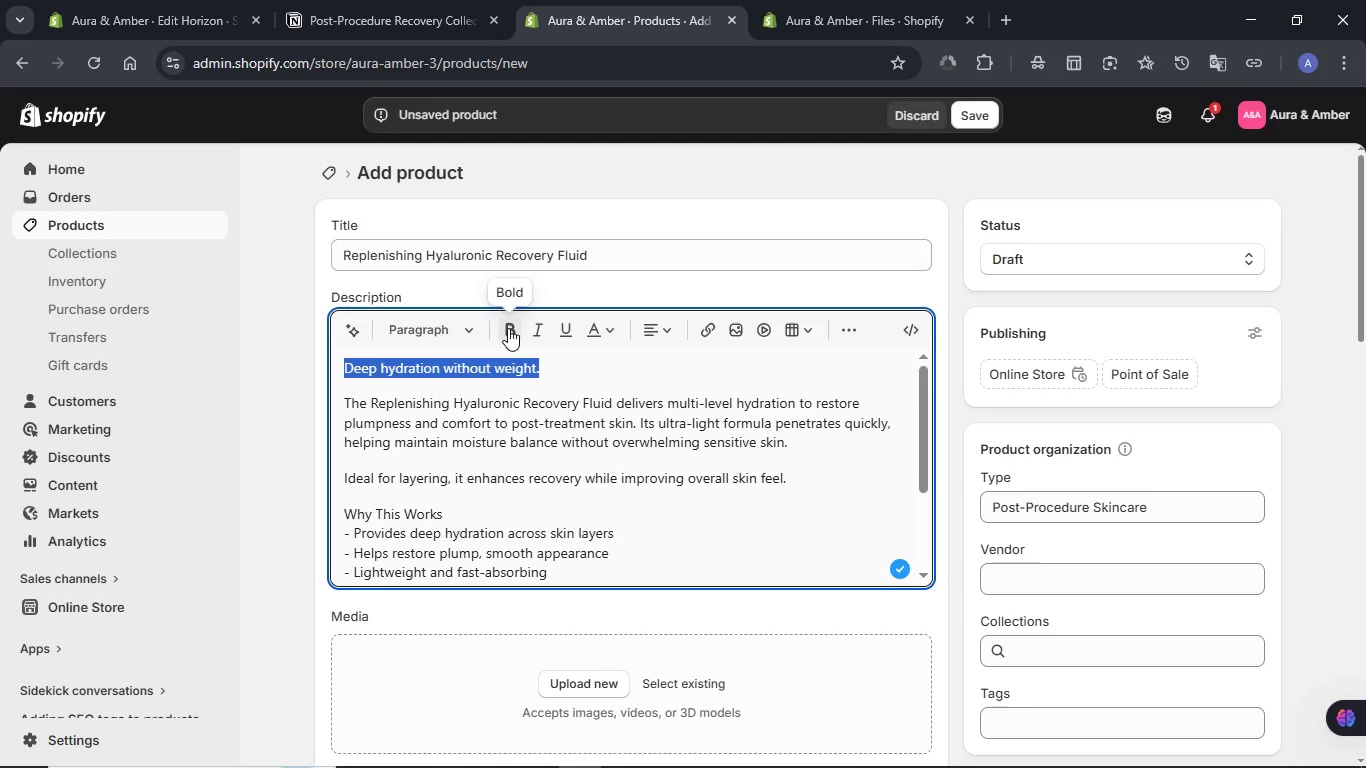 
left_click([508, 328])
 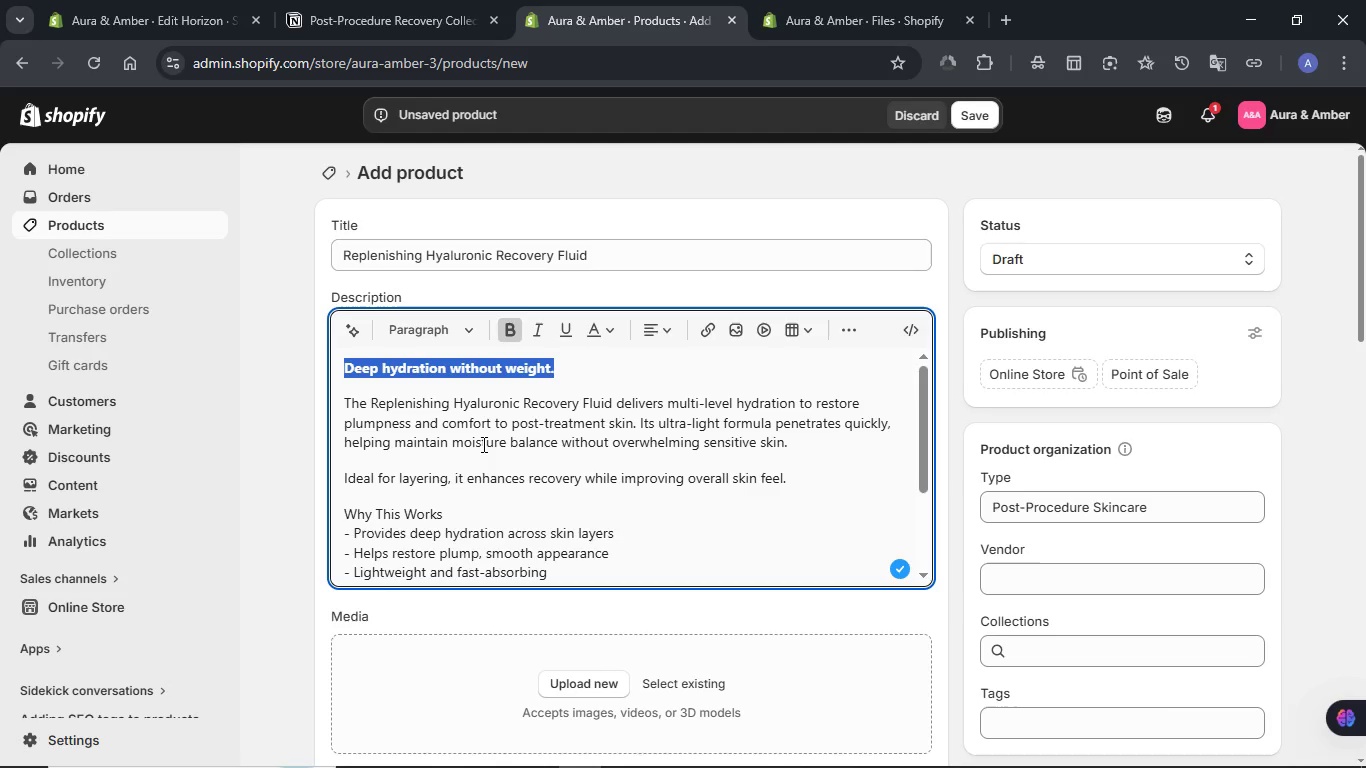 
scroll: coordinate [482, 445], scroll_direction: down, amount: 2.0
 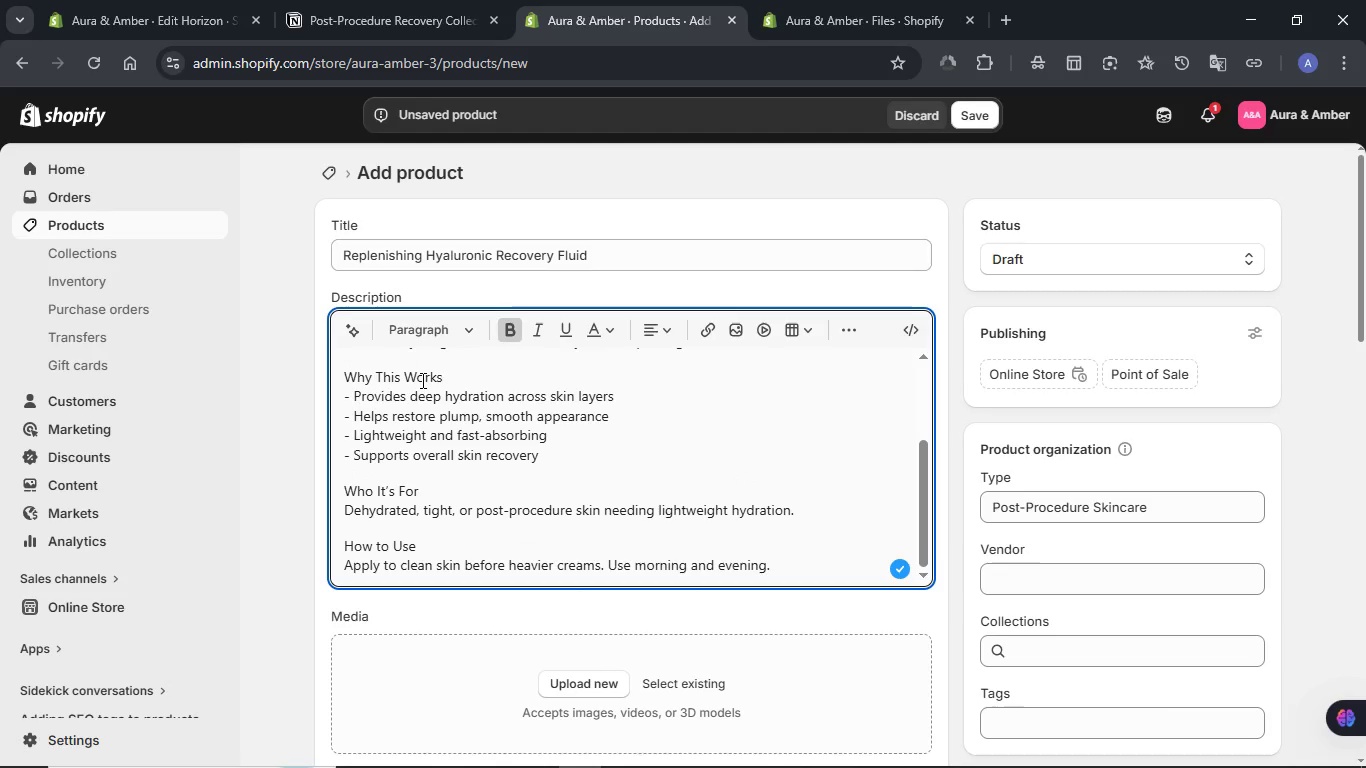 
double_click([421, 380])
 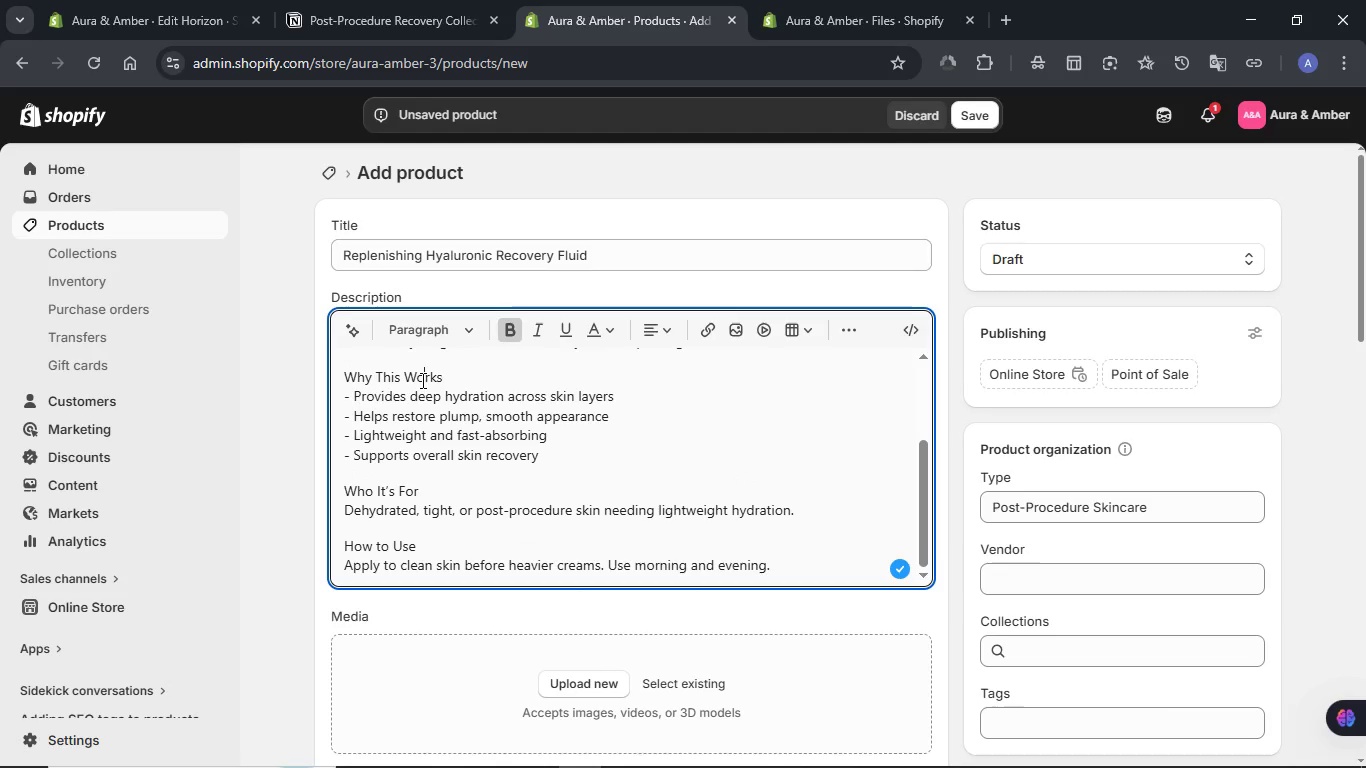 
triple_click([421, 380])
 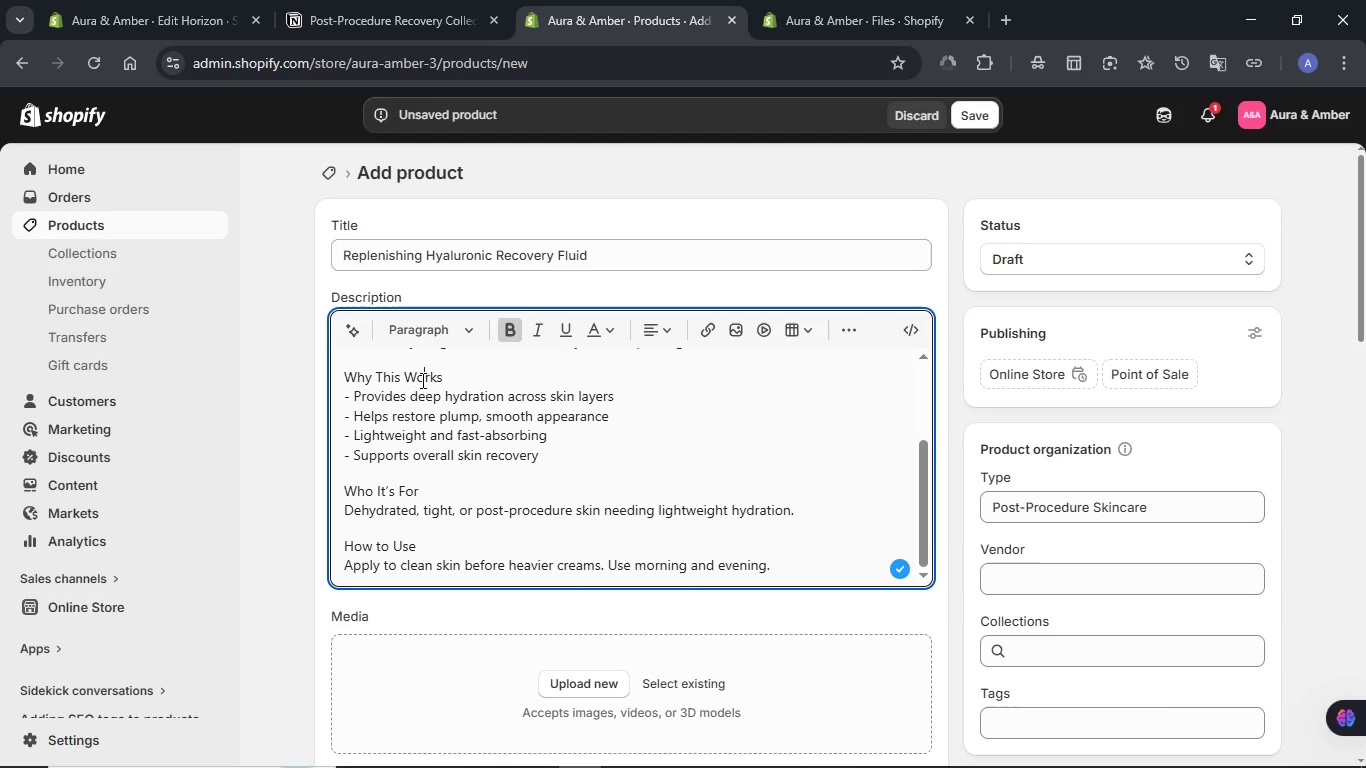 
triple_click([421, 380])
 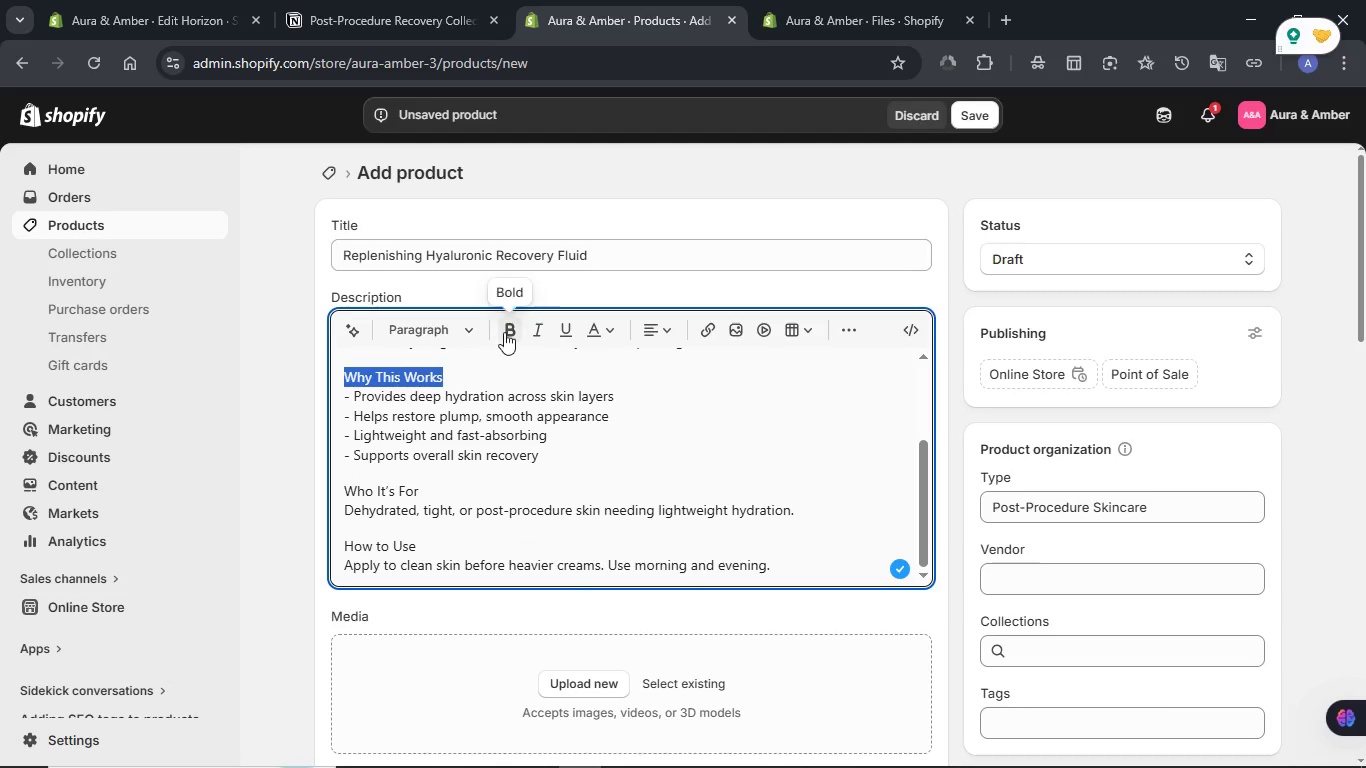 
left_click([504, 332])
 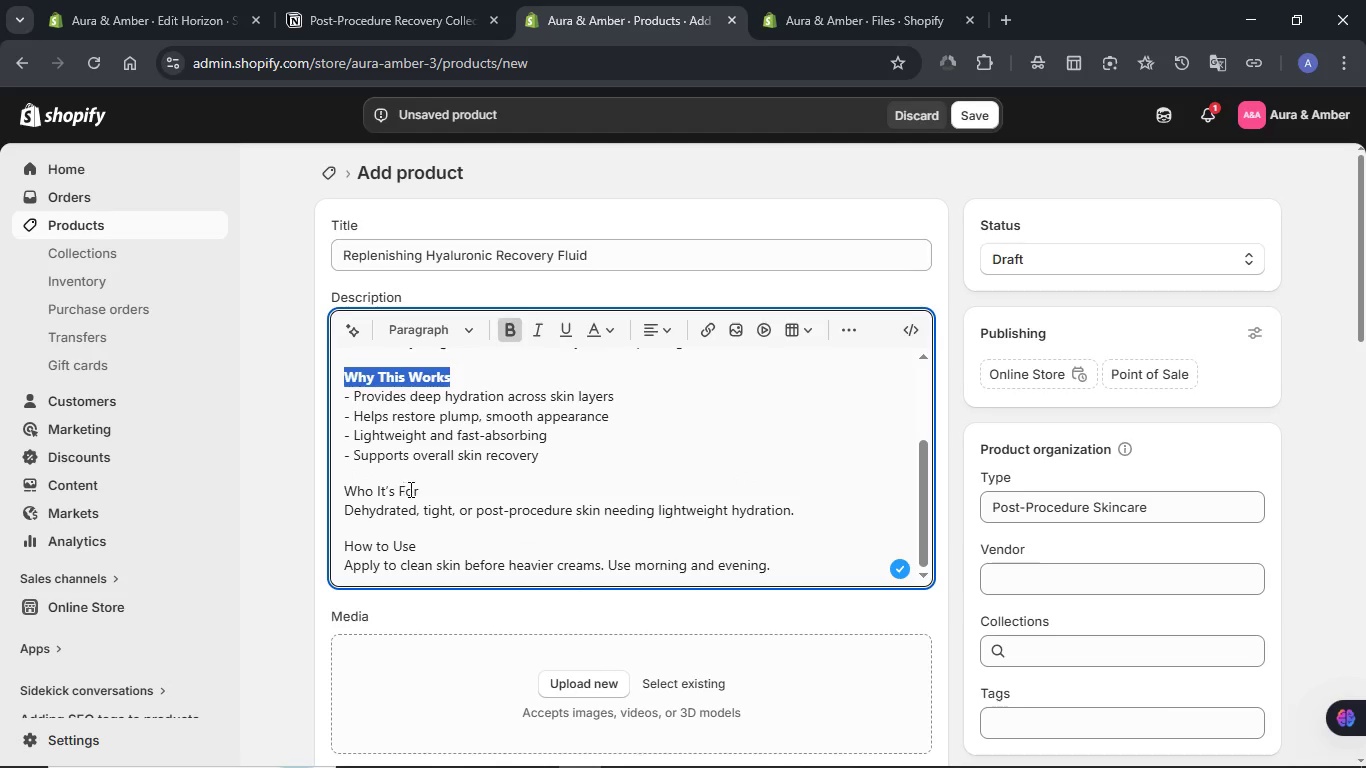 
double_click([415, 490])
 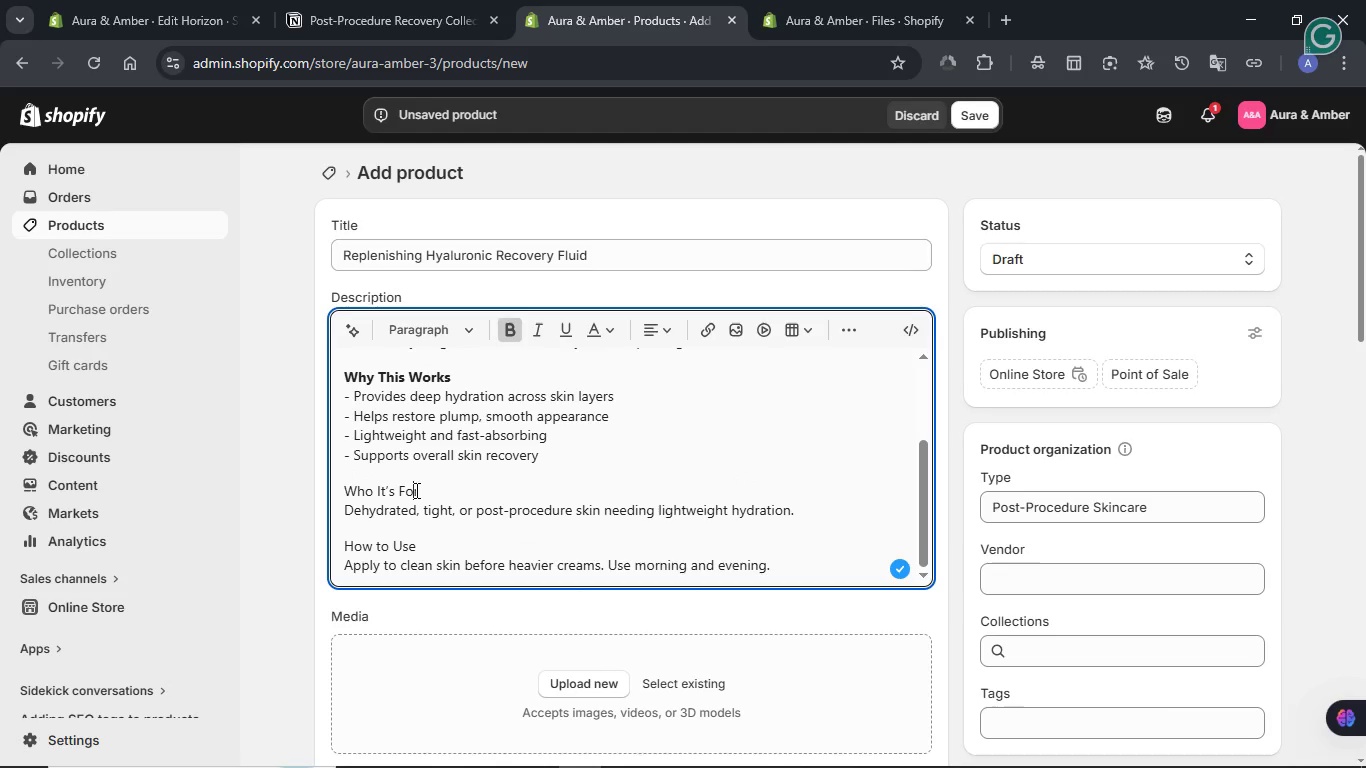 
triple_click([415, 490])
 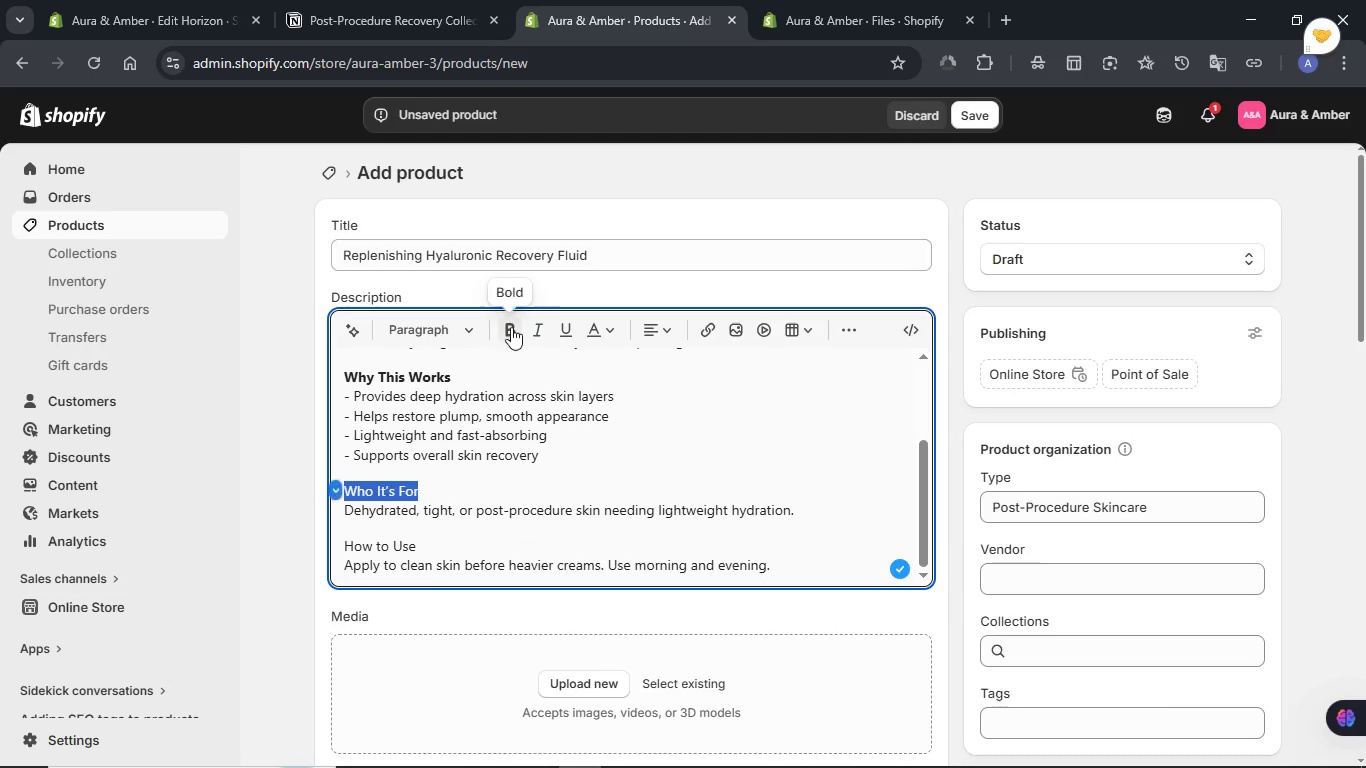 
left_click([511, 325])
 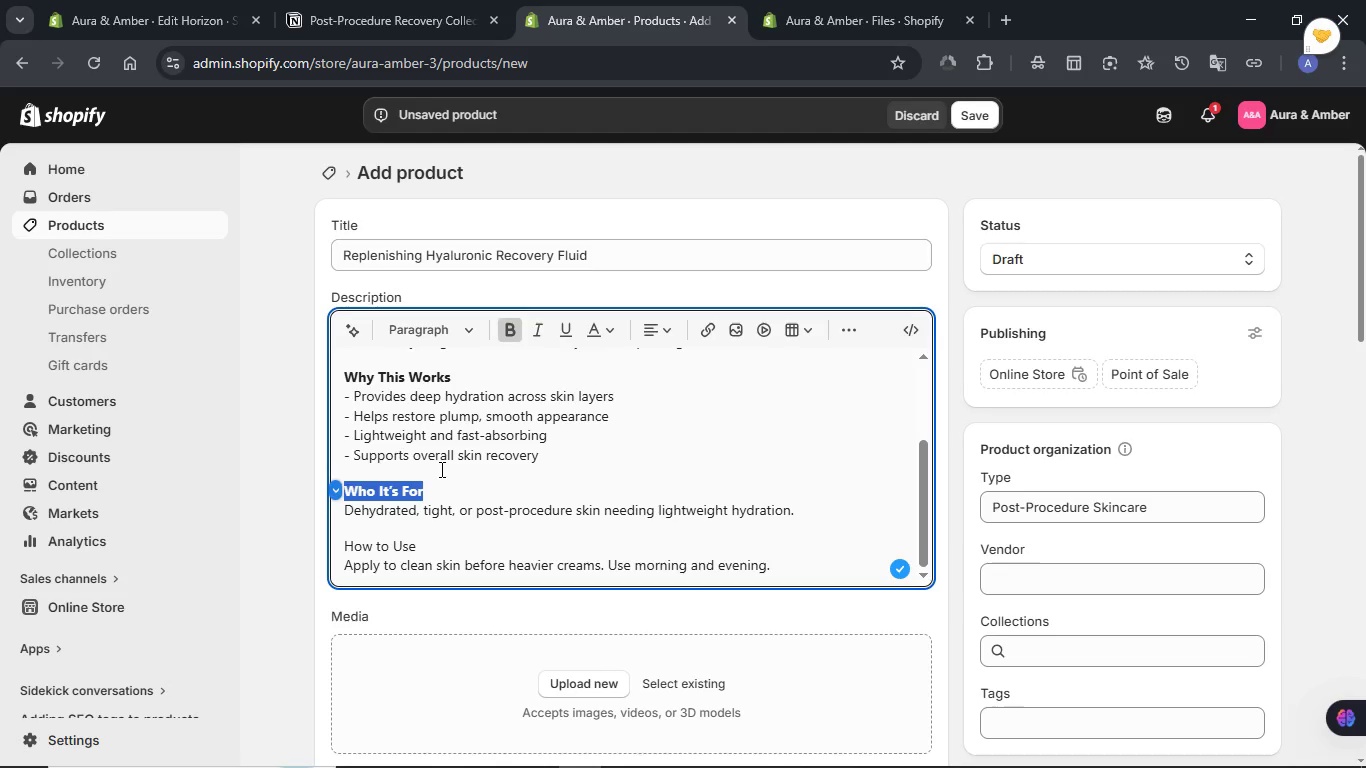 
left_click([439, 488])
 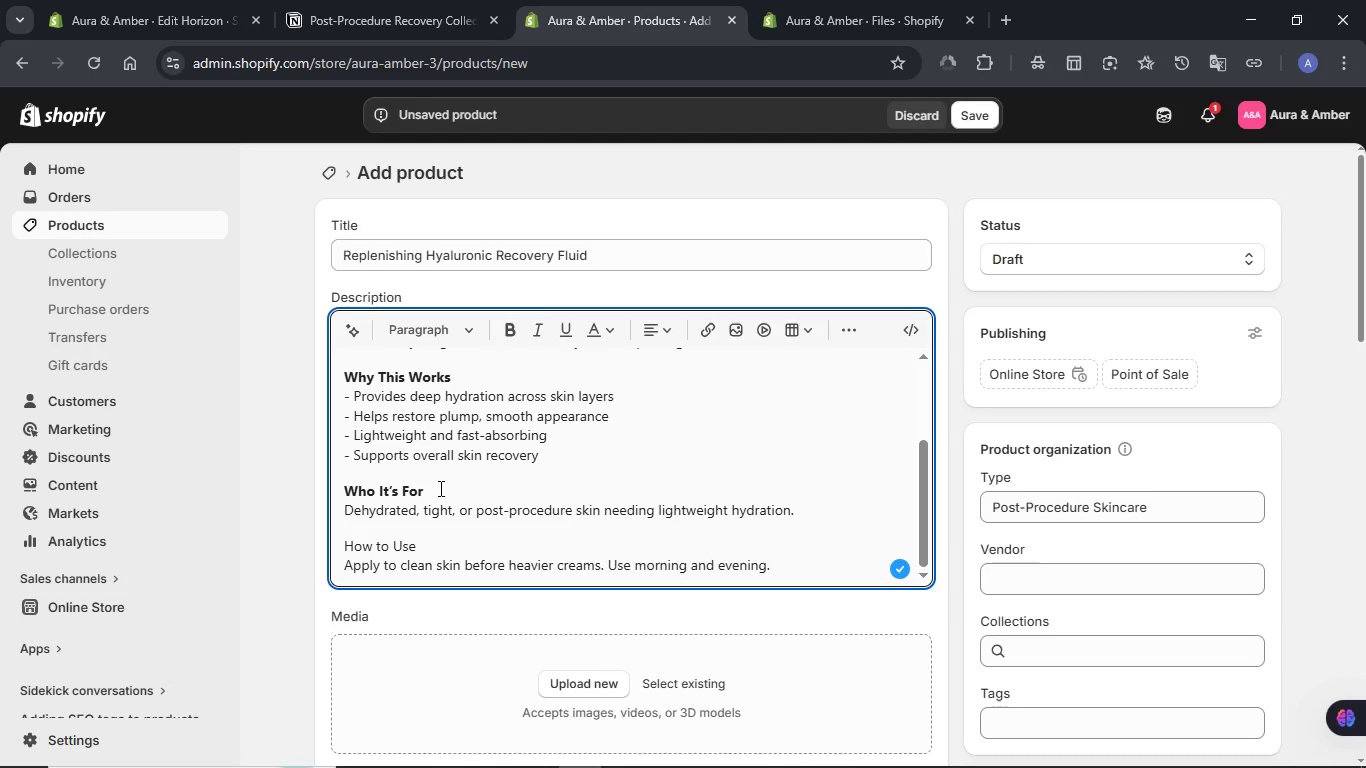 
key(Enter)
 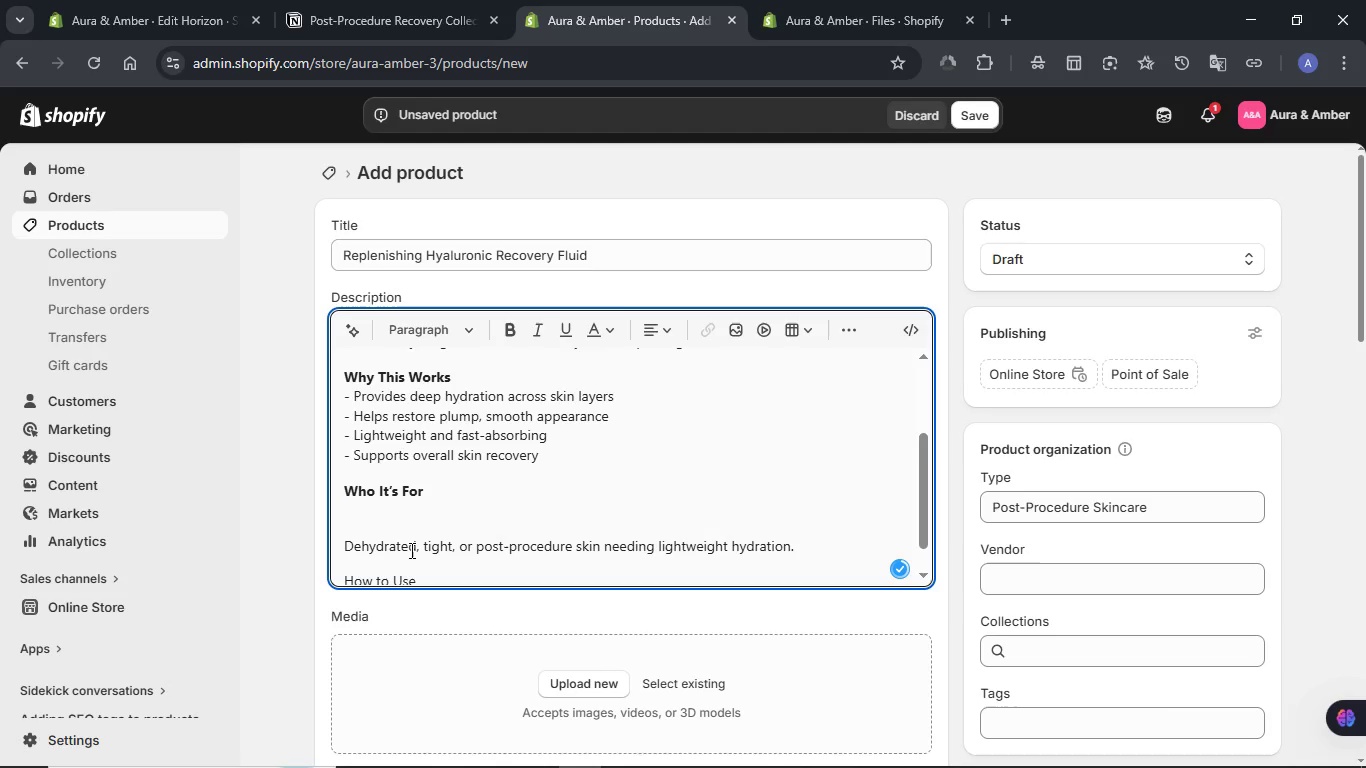 
double_click([410, 550])
 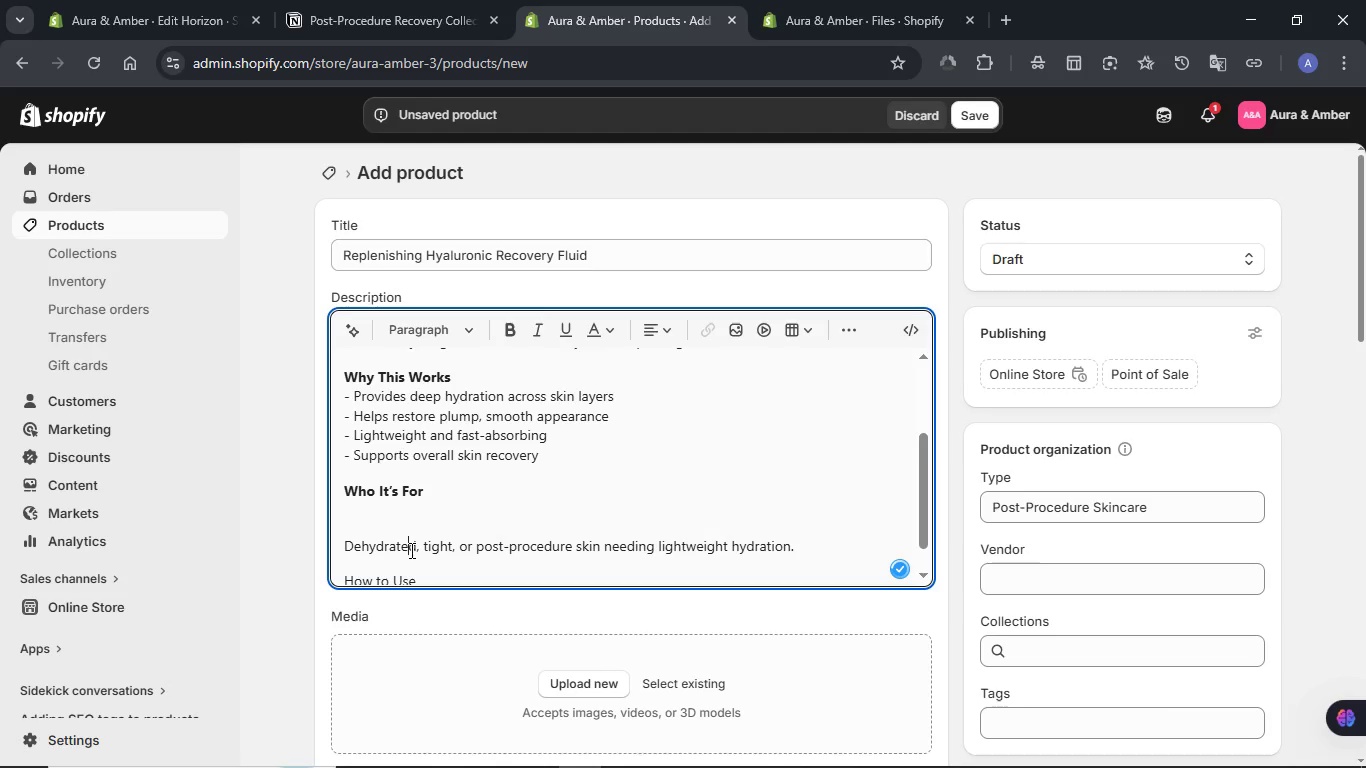 
triple_click([410, 550])
 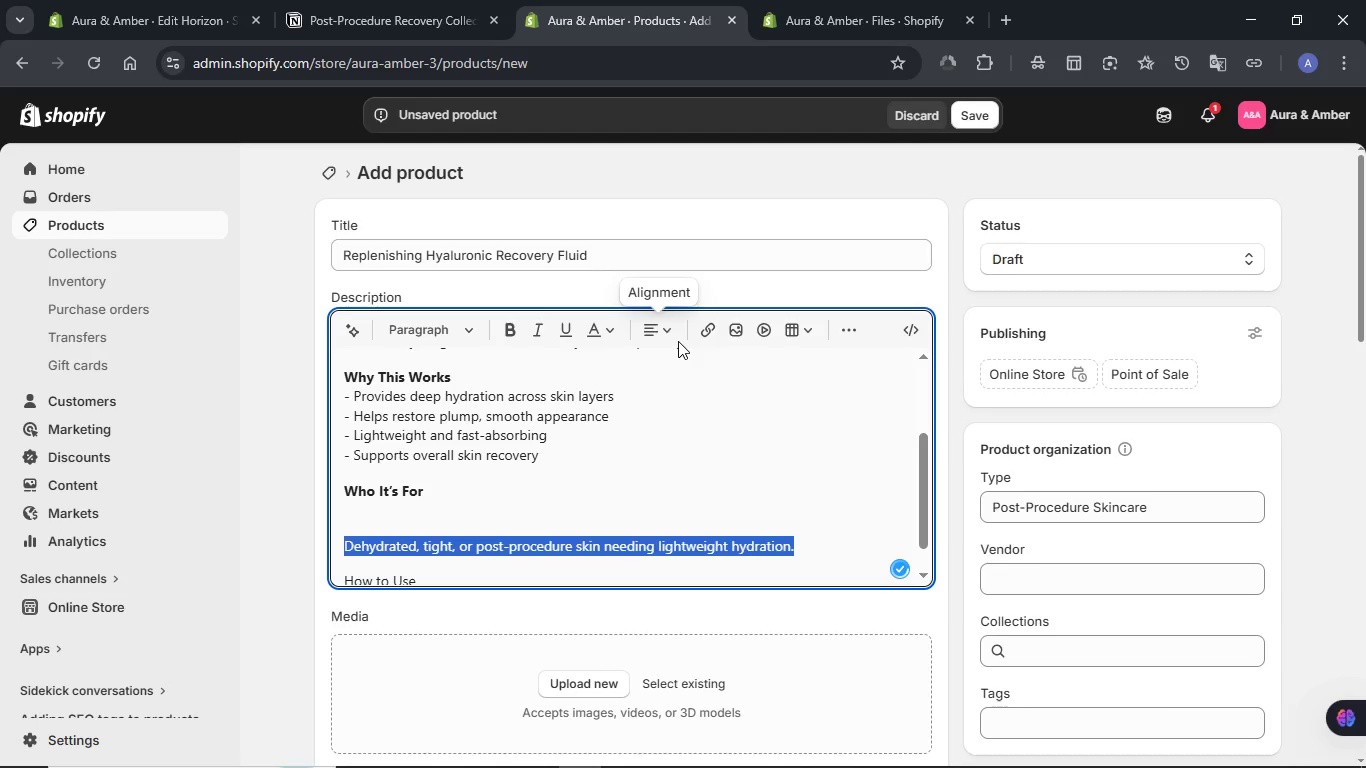 
left_click([851, 334])
 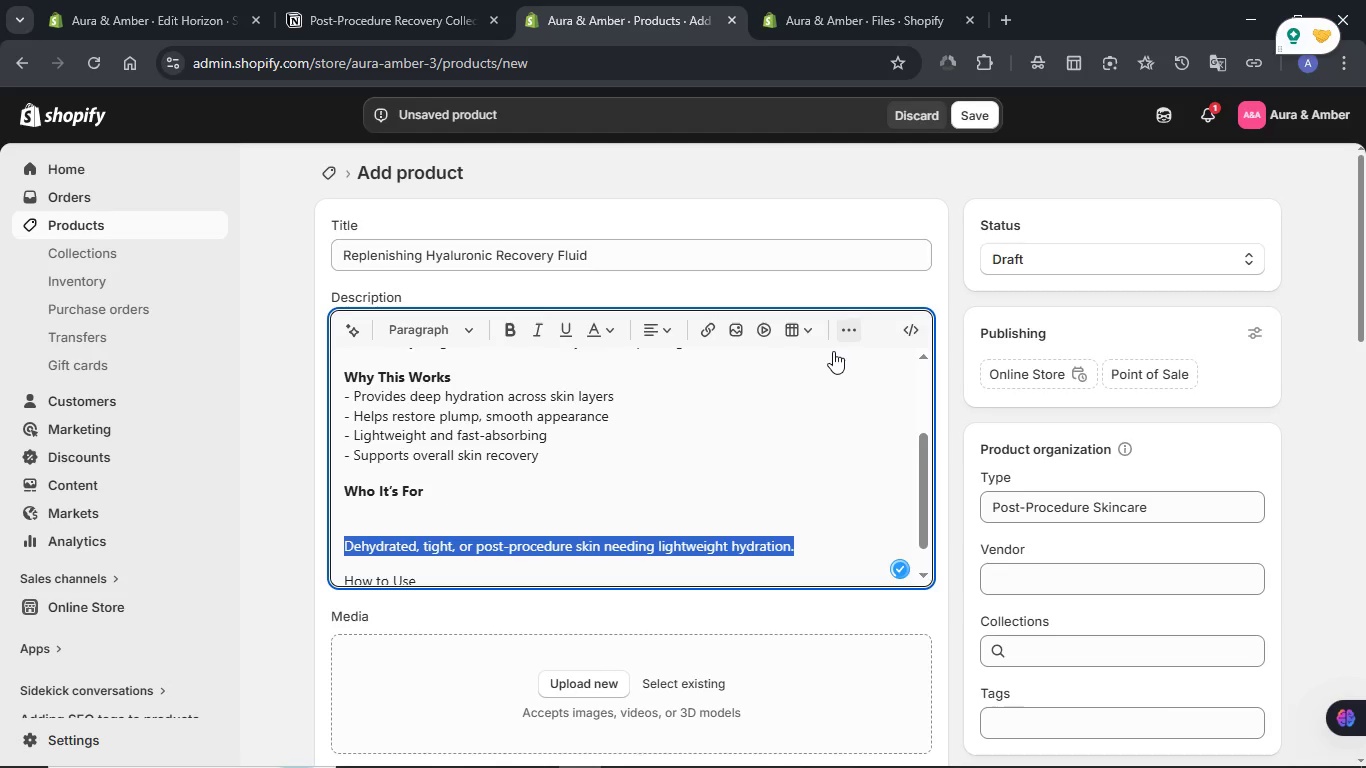 
left_click([784, 376])
 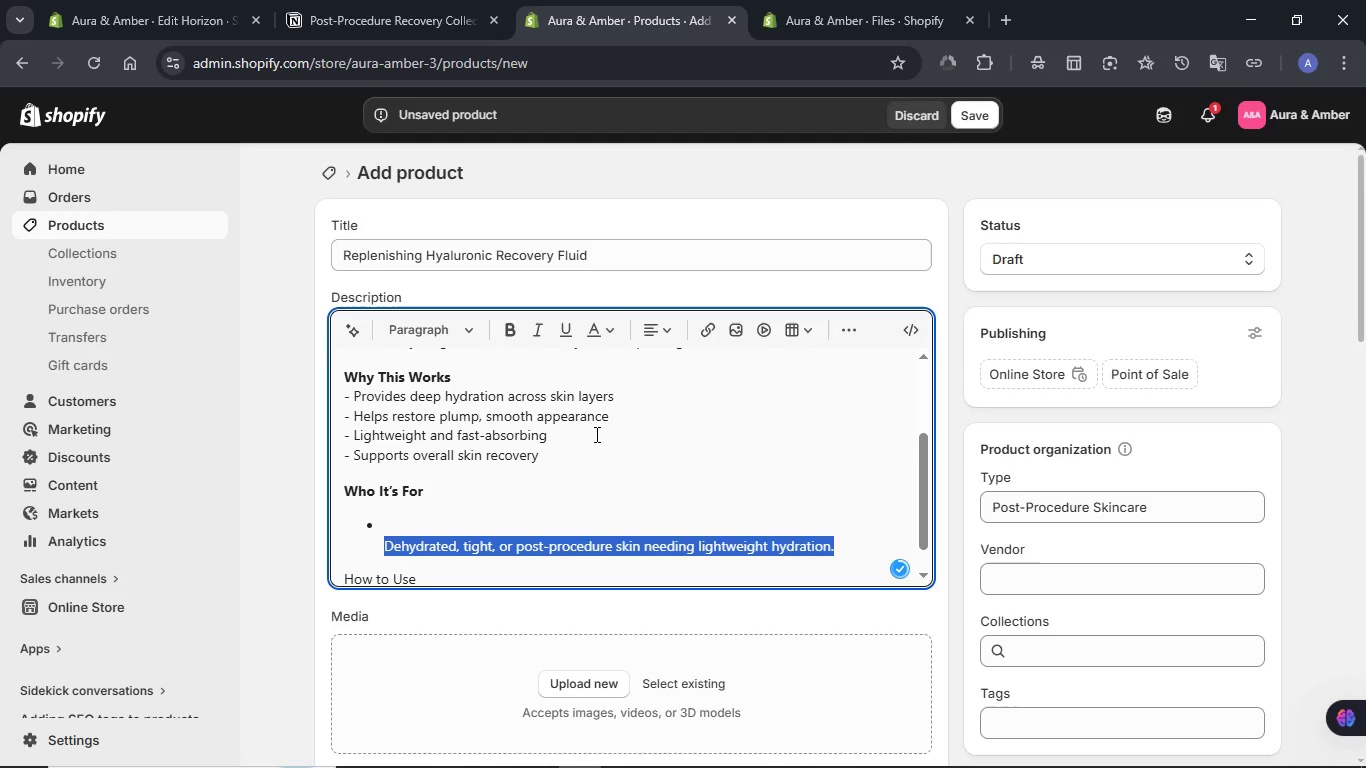 
scroll: coordinate [594, 438], scroll_direction: down, amount: 2.0
 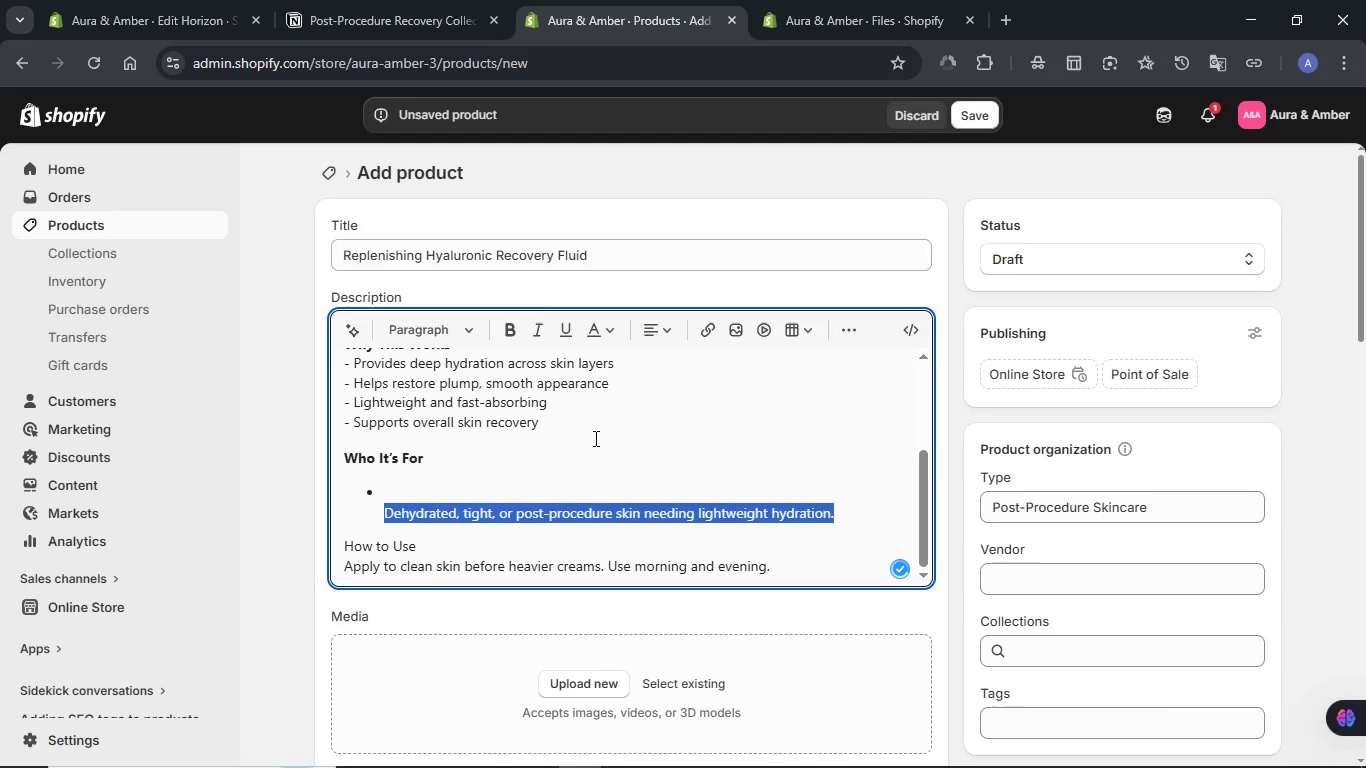 
key(Control+Z)
 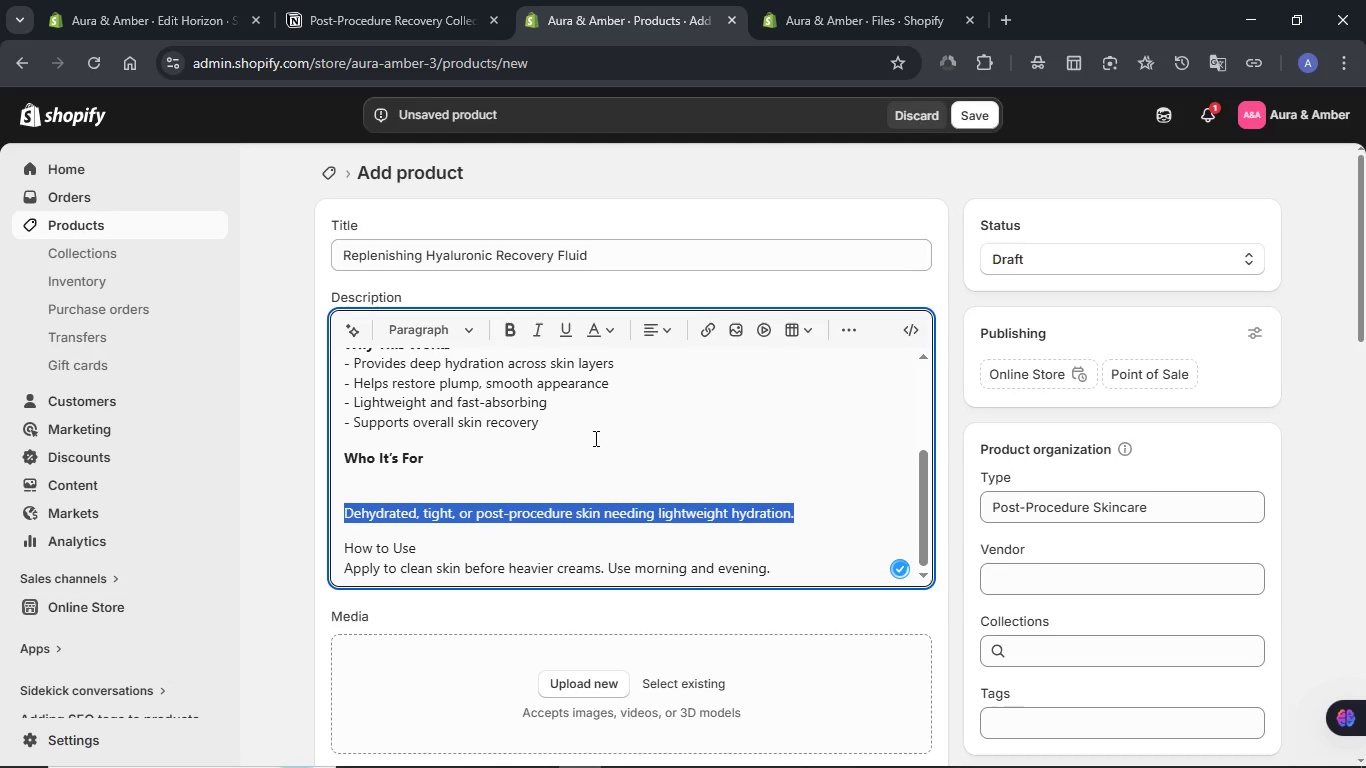 
key(Control+Z)
 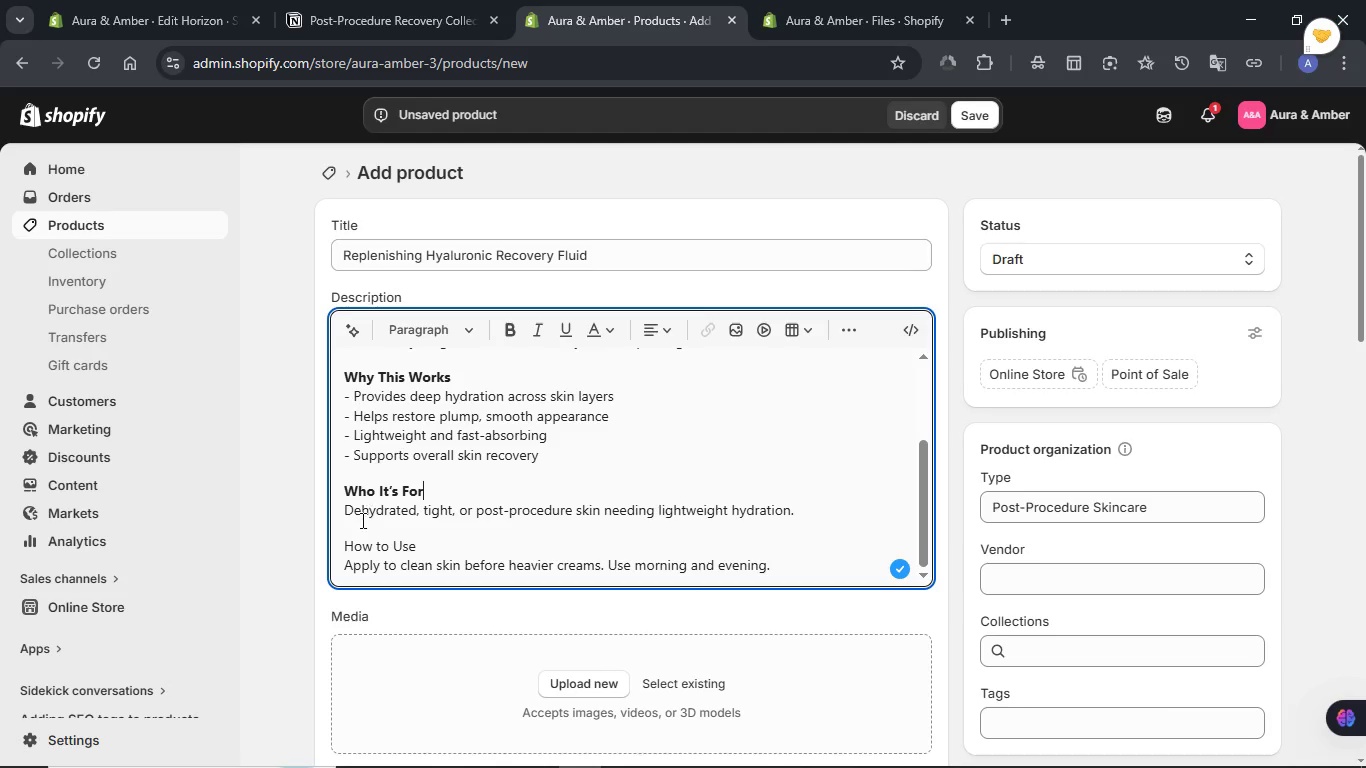 
left_click([339, 516])
 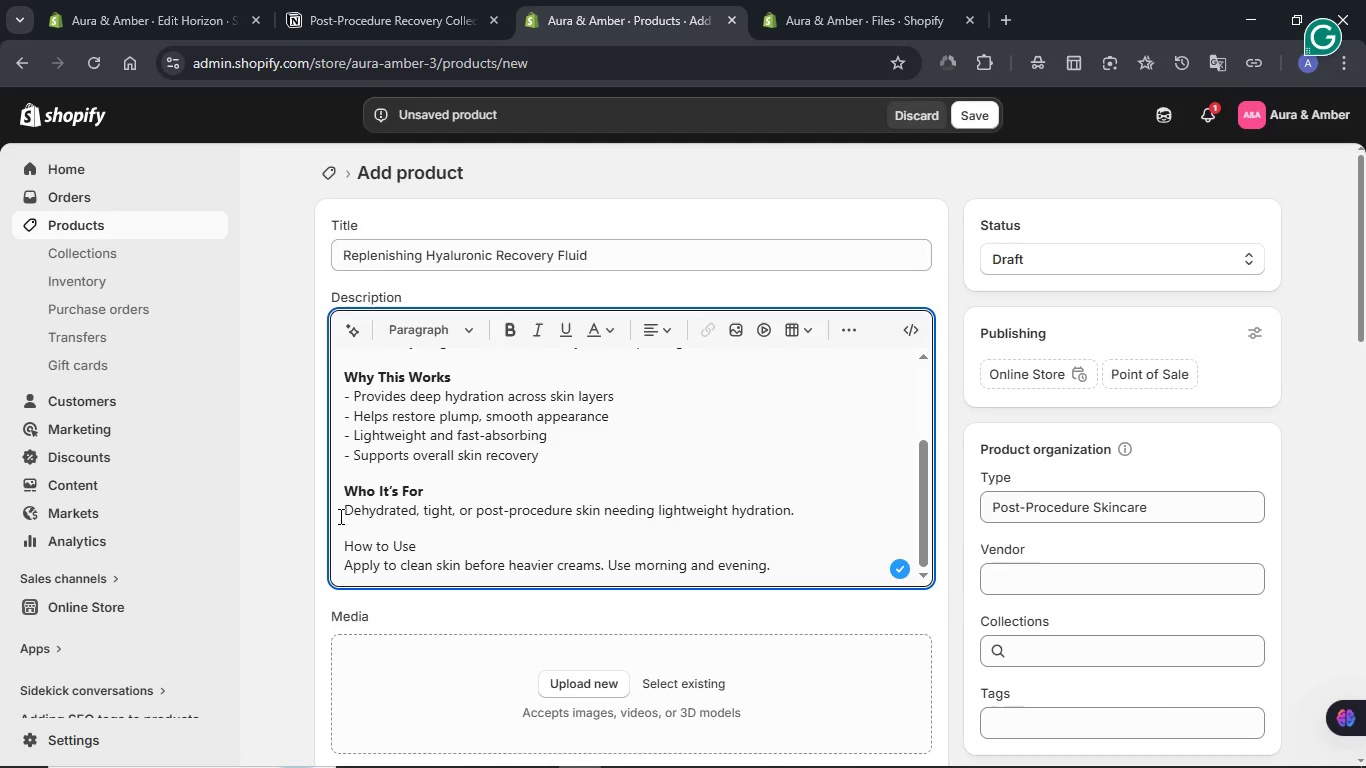 
key(Backspace)
 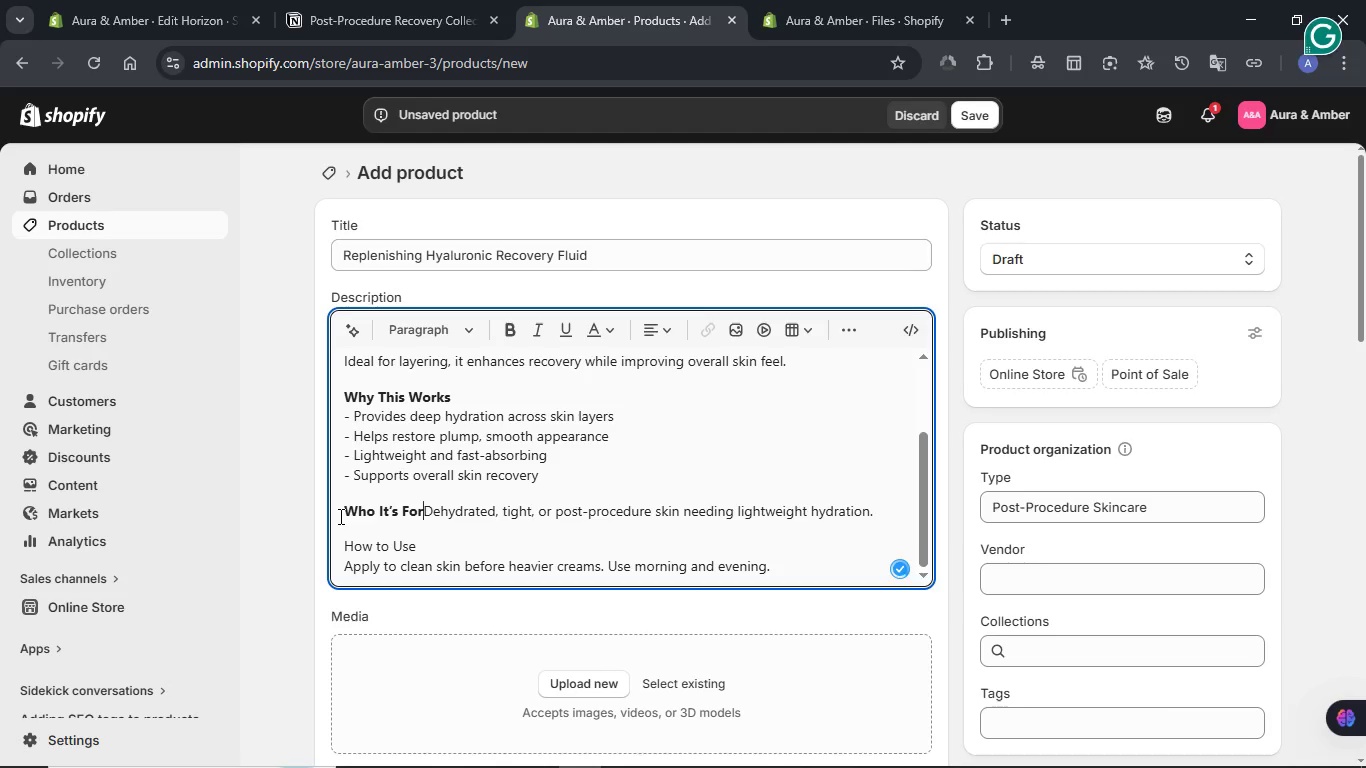 
key(Enter)
 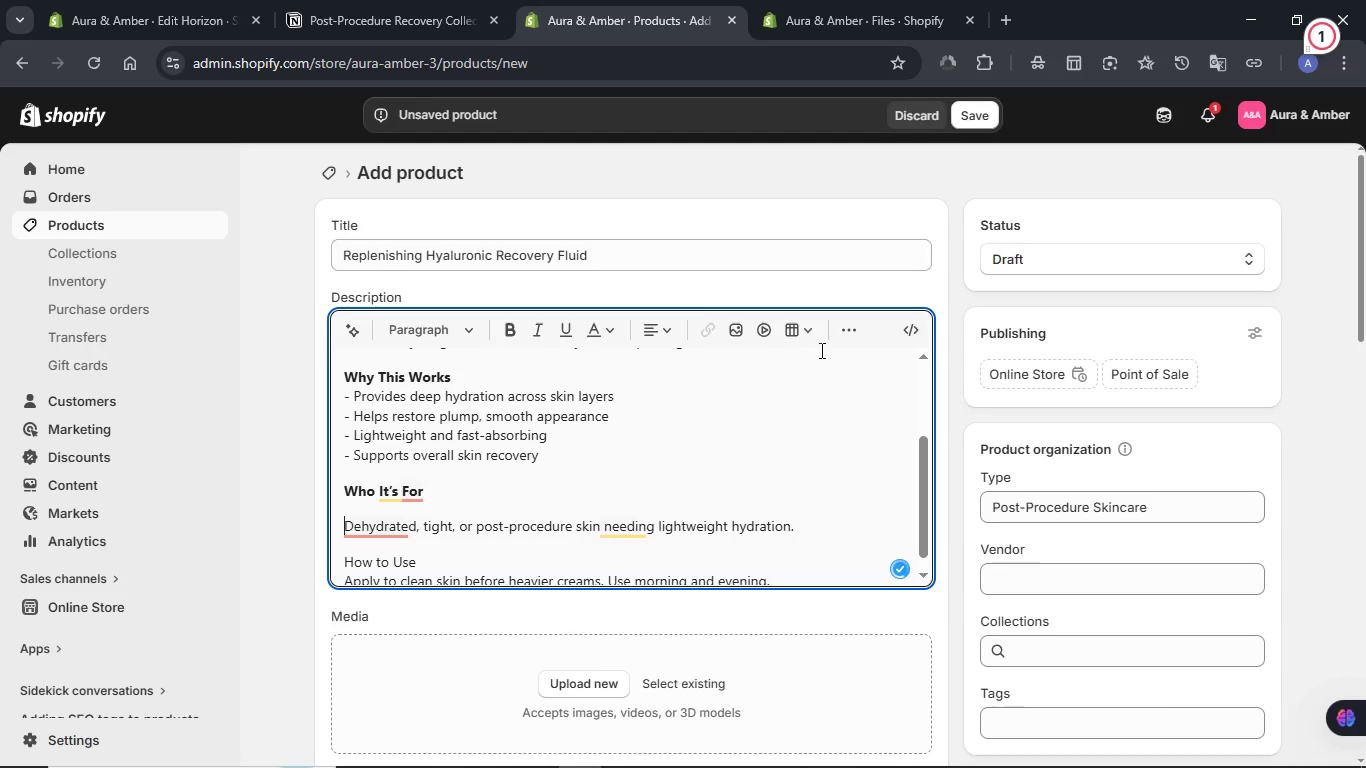 
left_click([853, 337])
 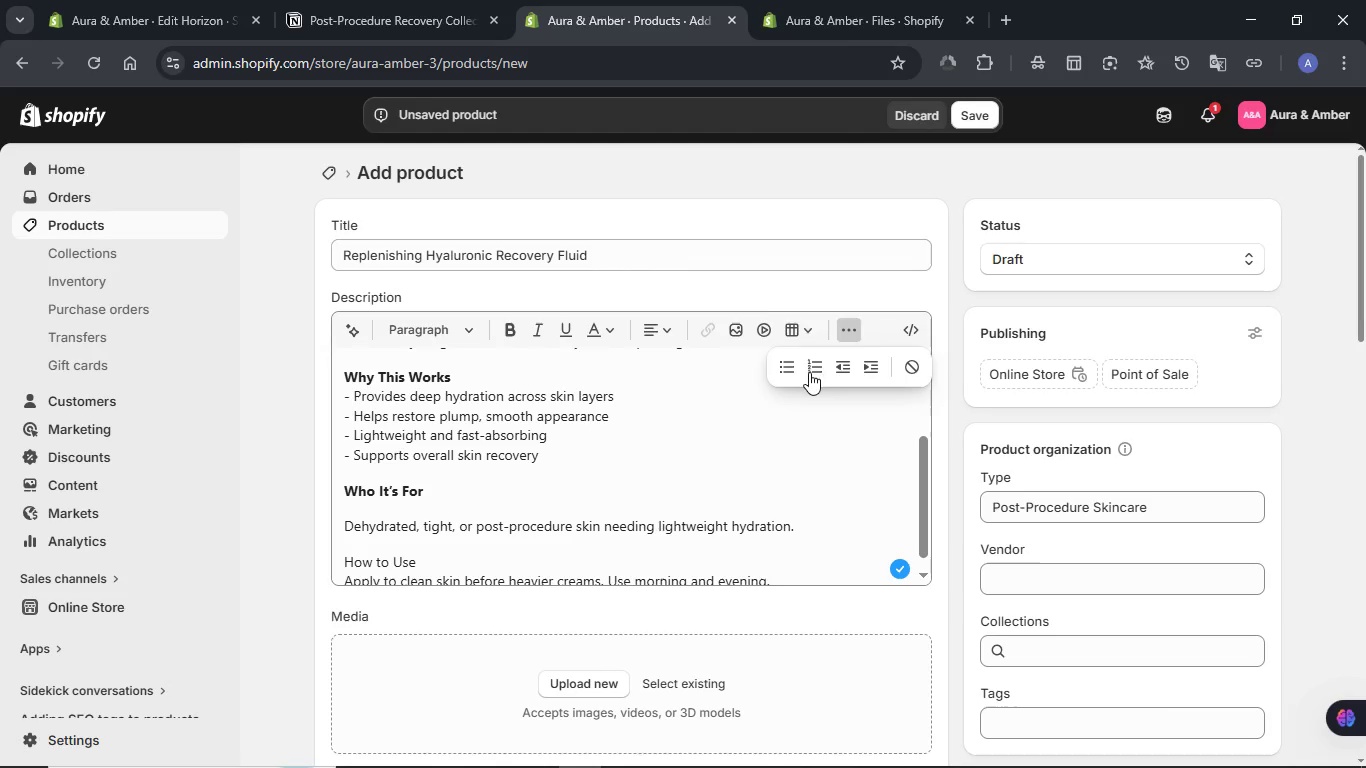 
left_click([790, 372])
 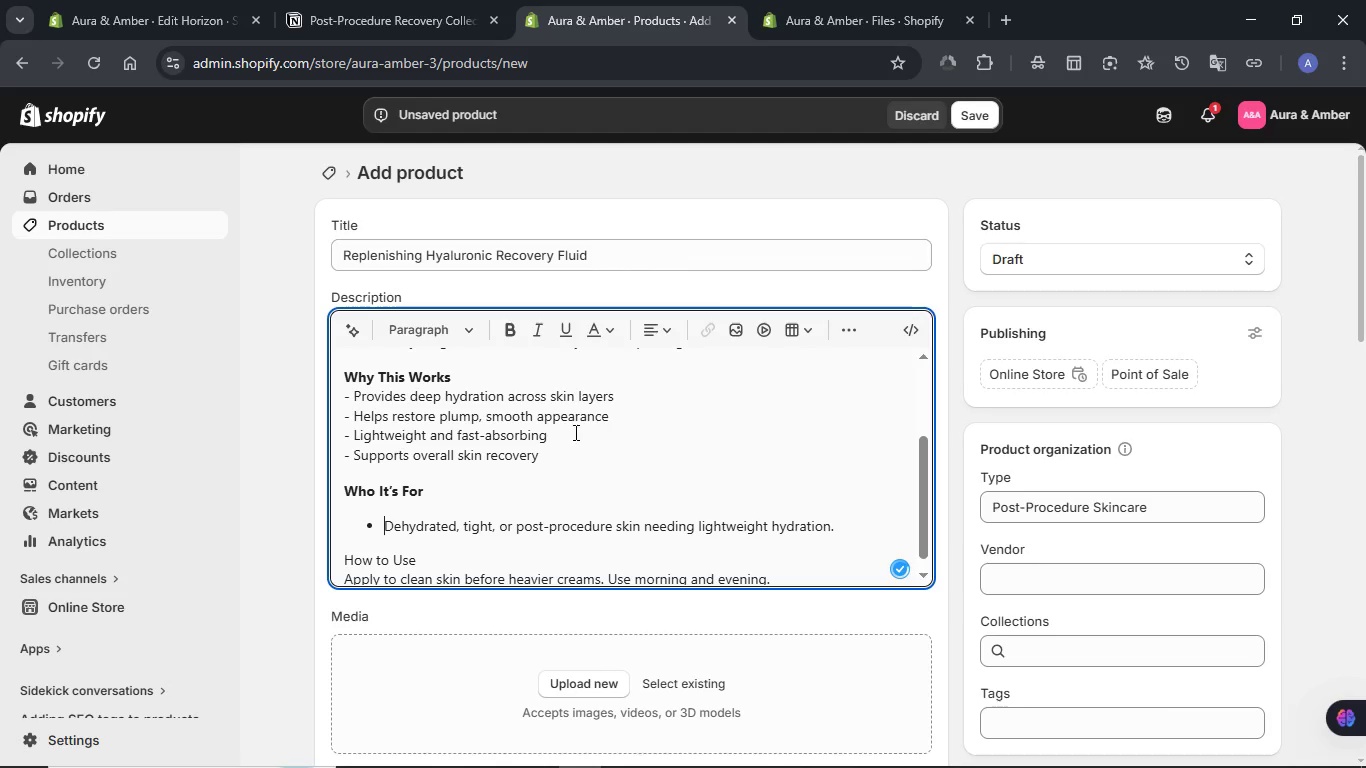 
scroll: coordinate [544, 433], scroll_direction: down, amount: 2.0
 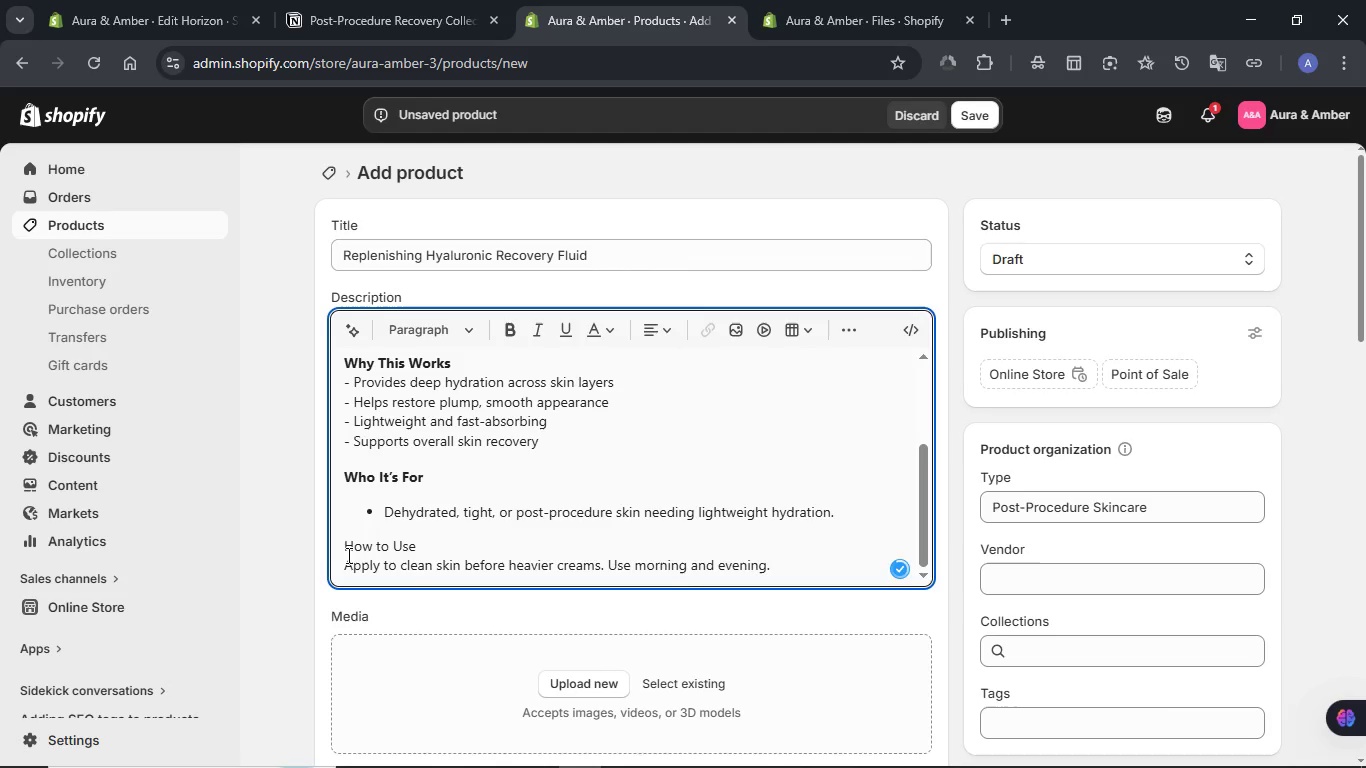 
left_click([344, 564])
 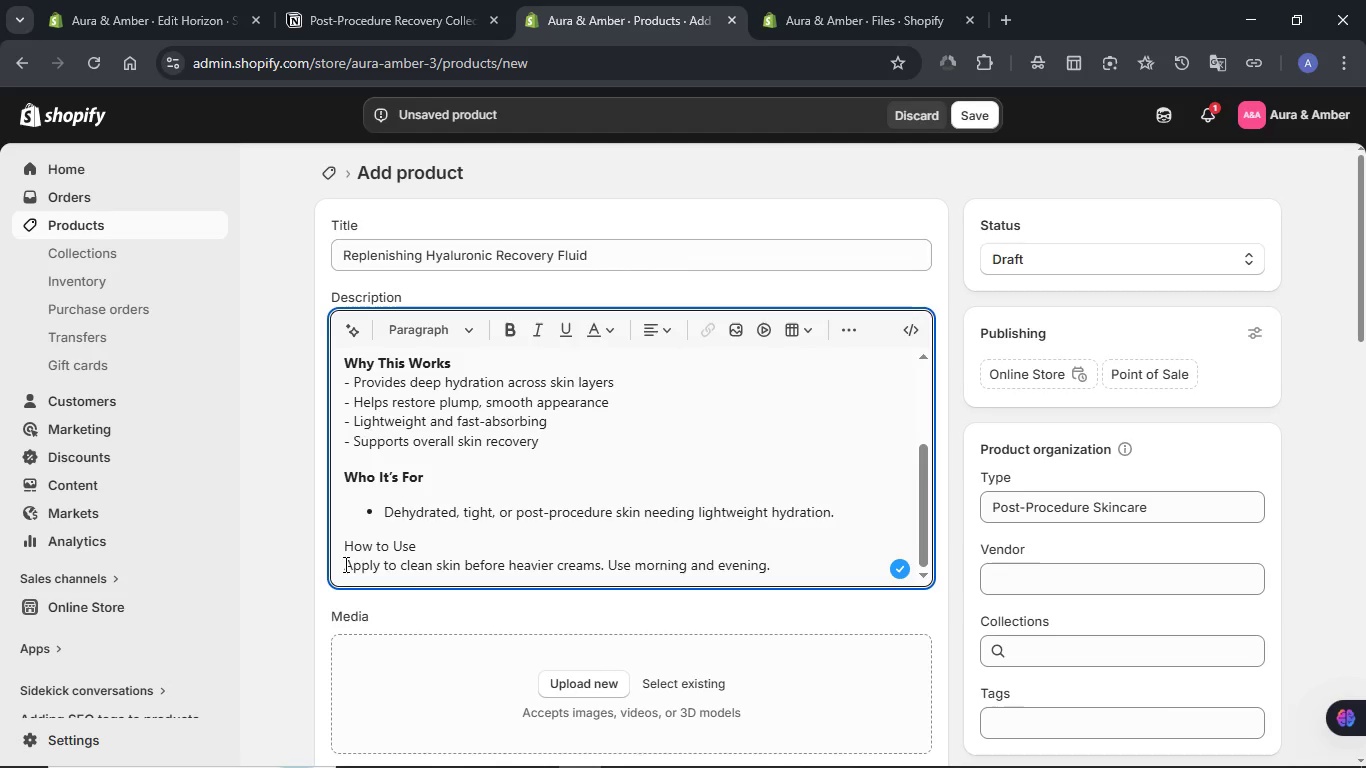 
key(Backspace)
 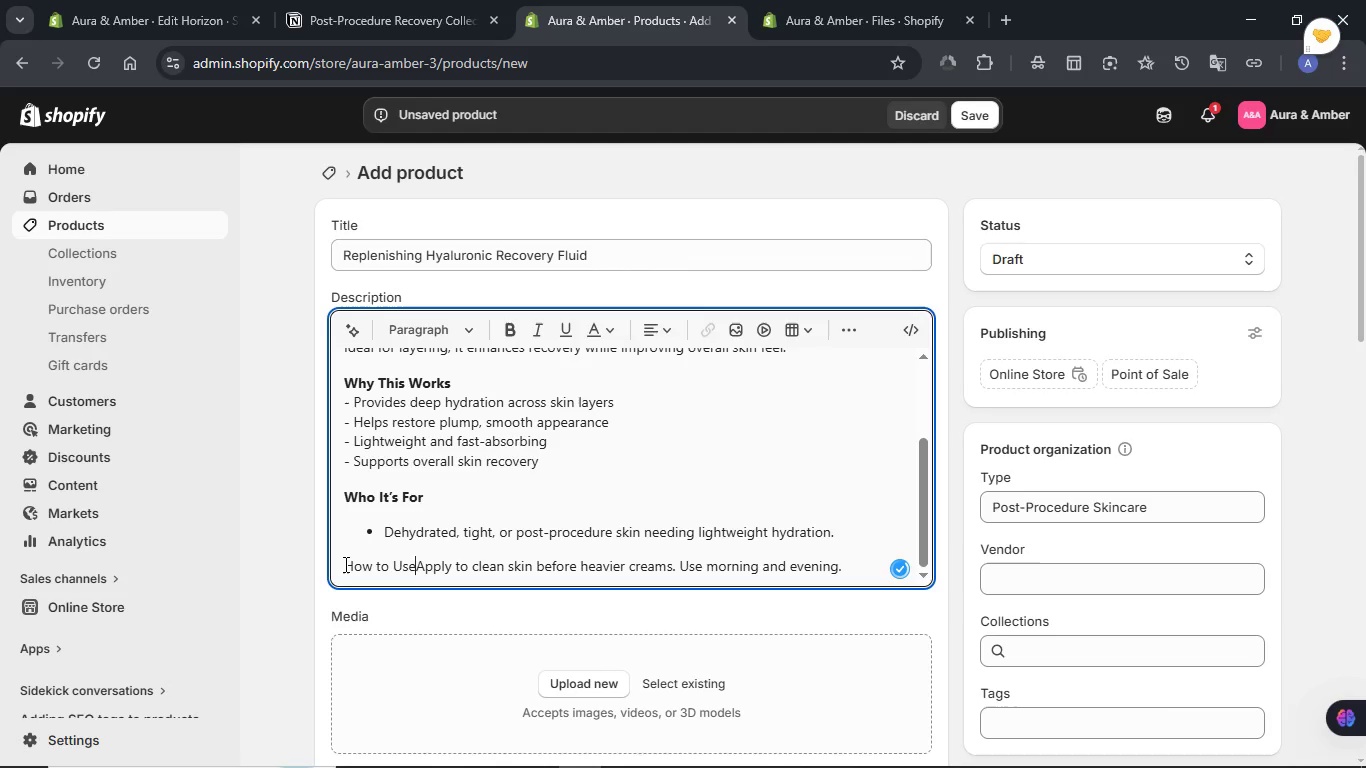 
key(Enter)
 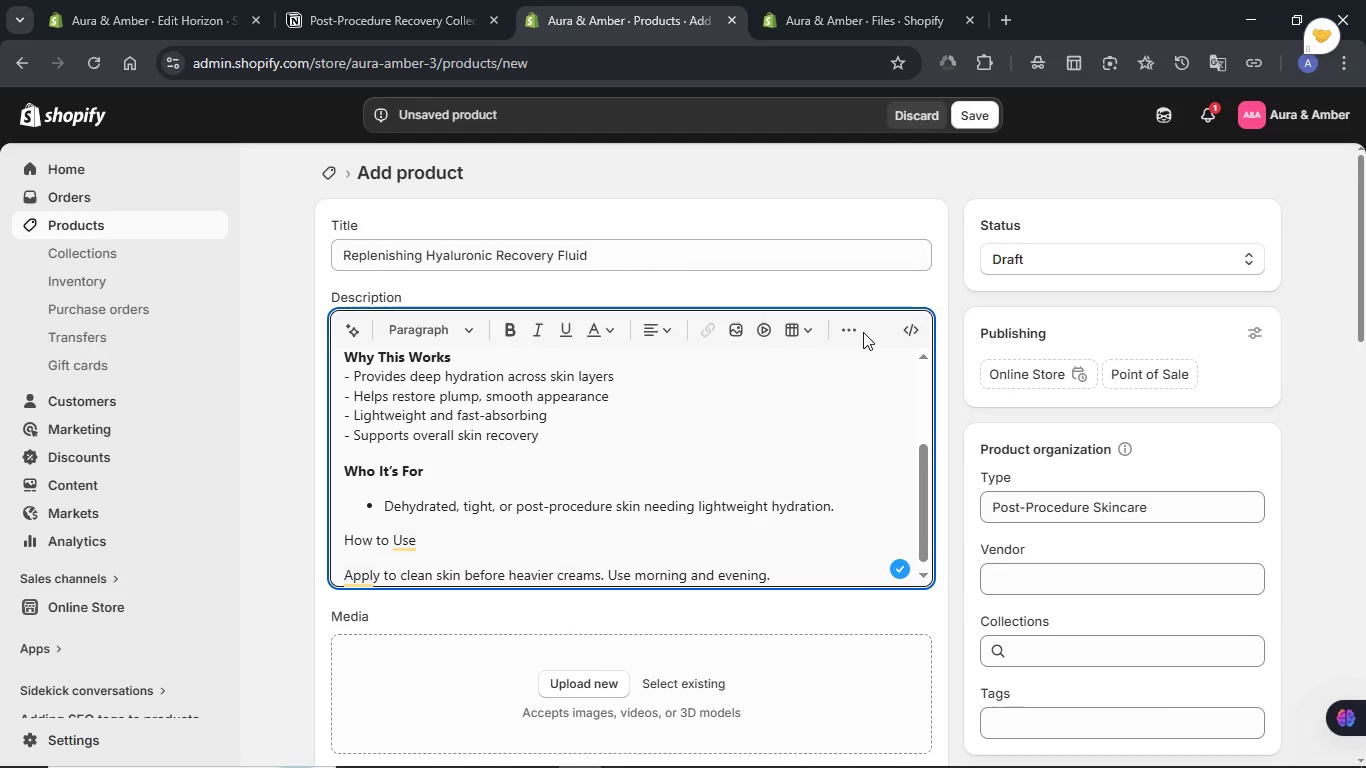 
left_click([851, 327])
 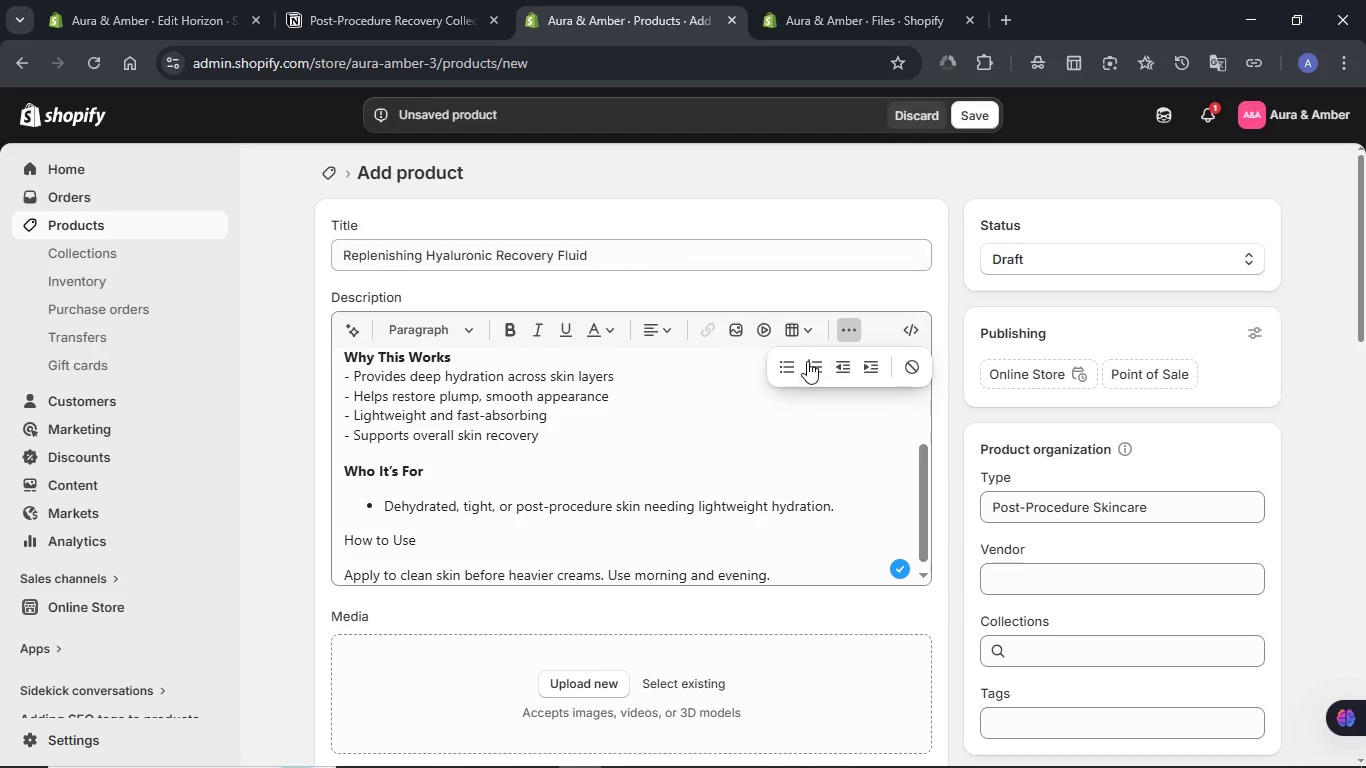 
left_click([788, 362])
 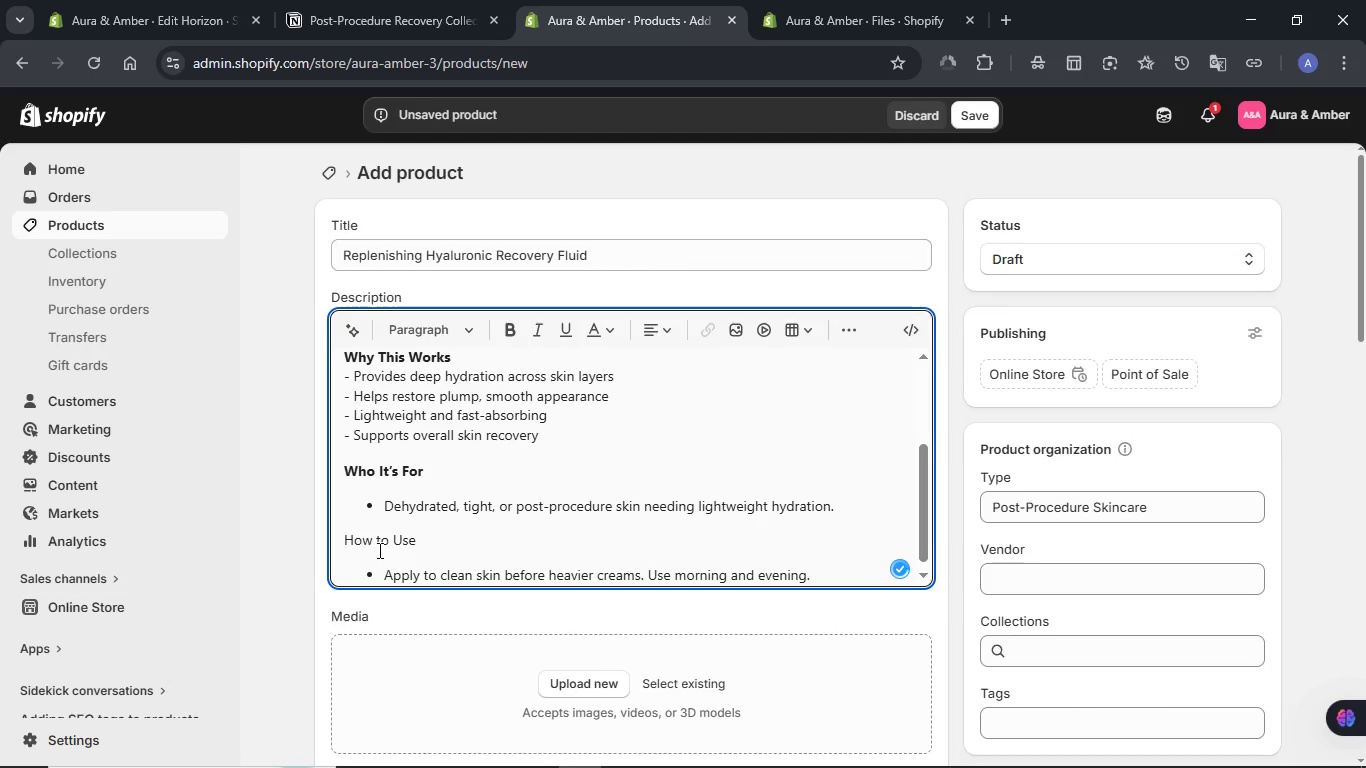 
double_click([381, 545])
 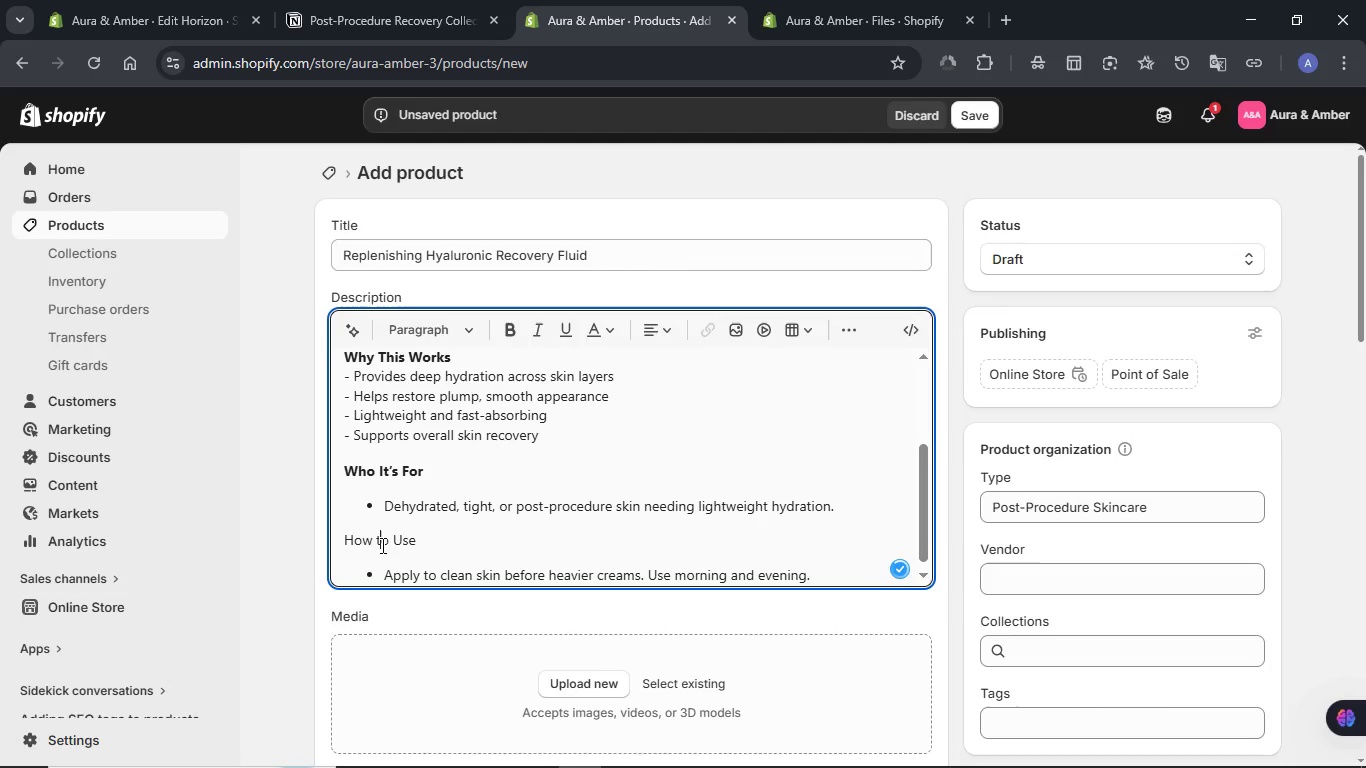 
triple_click([381, 545])
 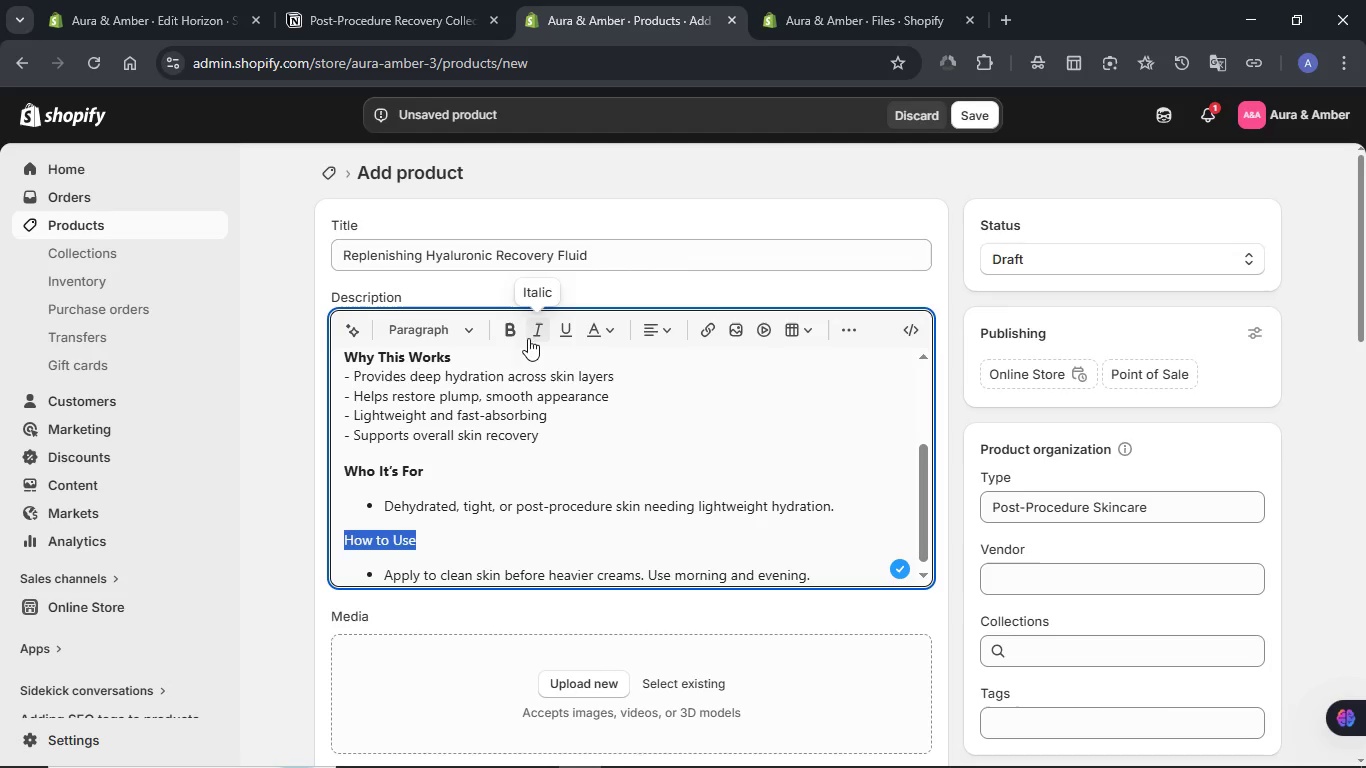 
left_click([519, 338])
 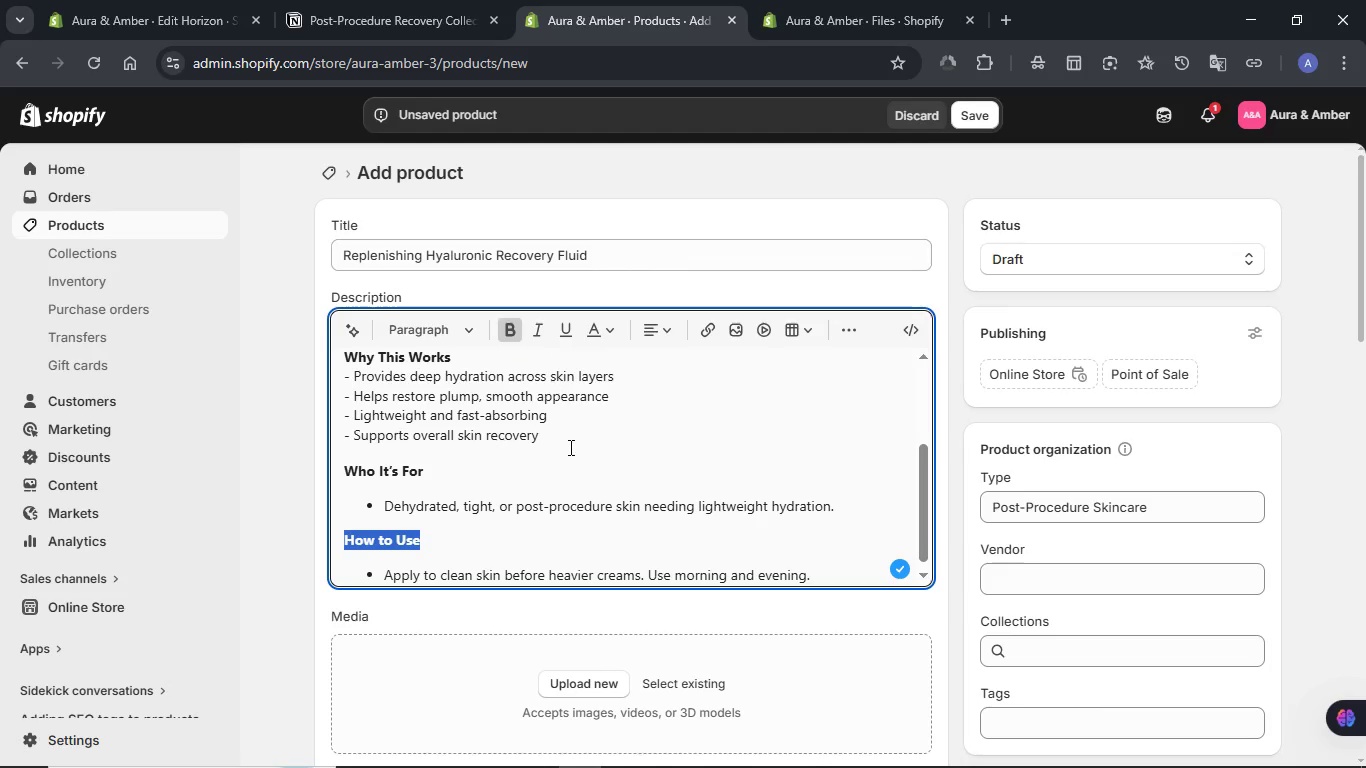 
left_click([561, 498])
 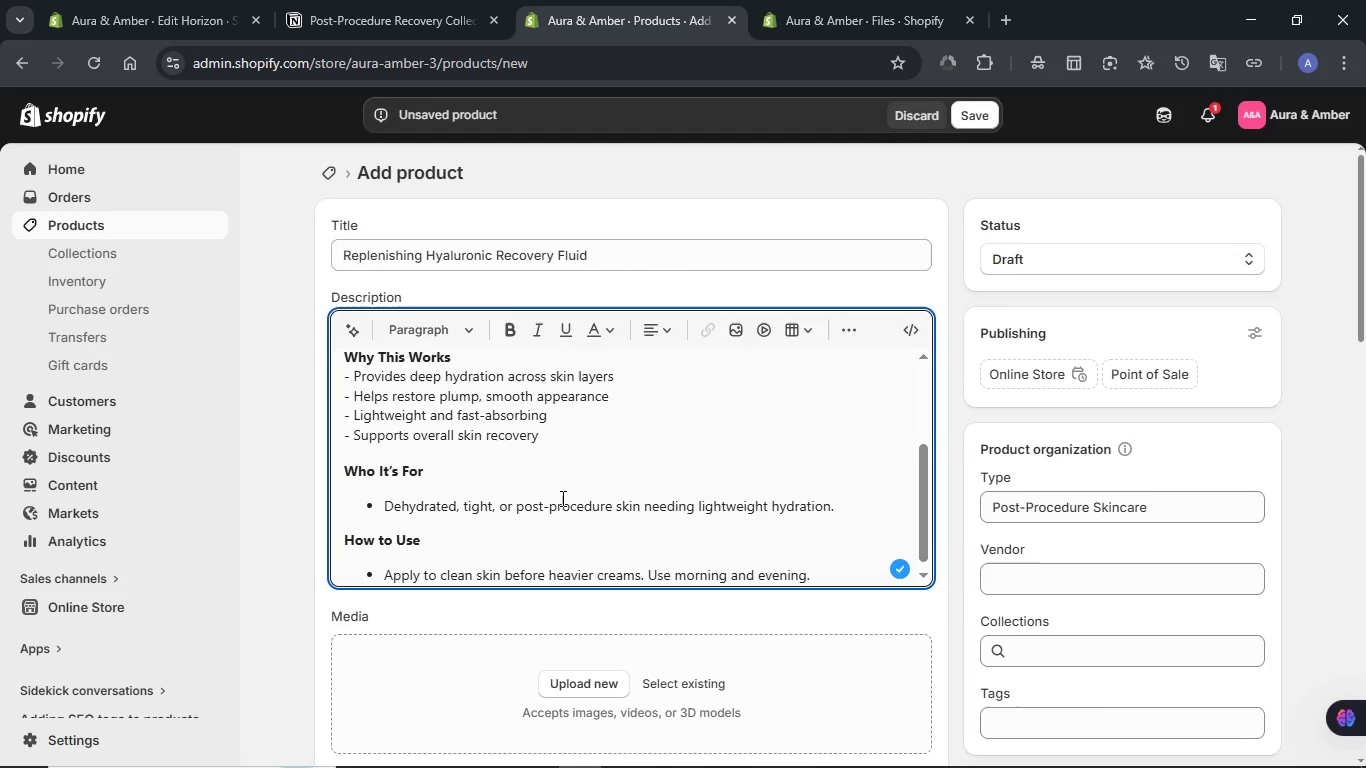 
scroll: coordinate [561, 498], scroll_direction: up, amount: 4.0
 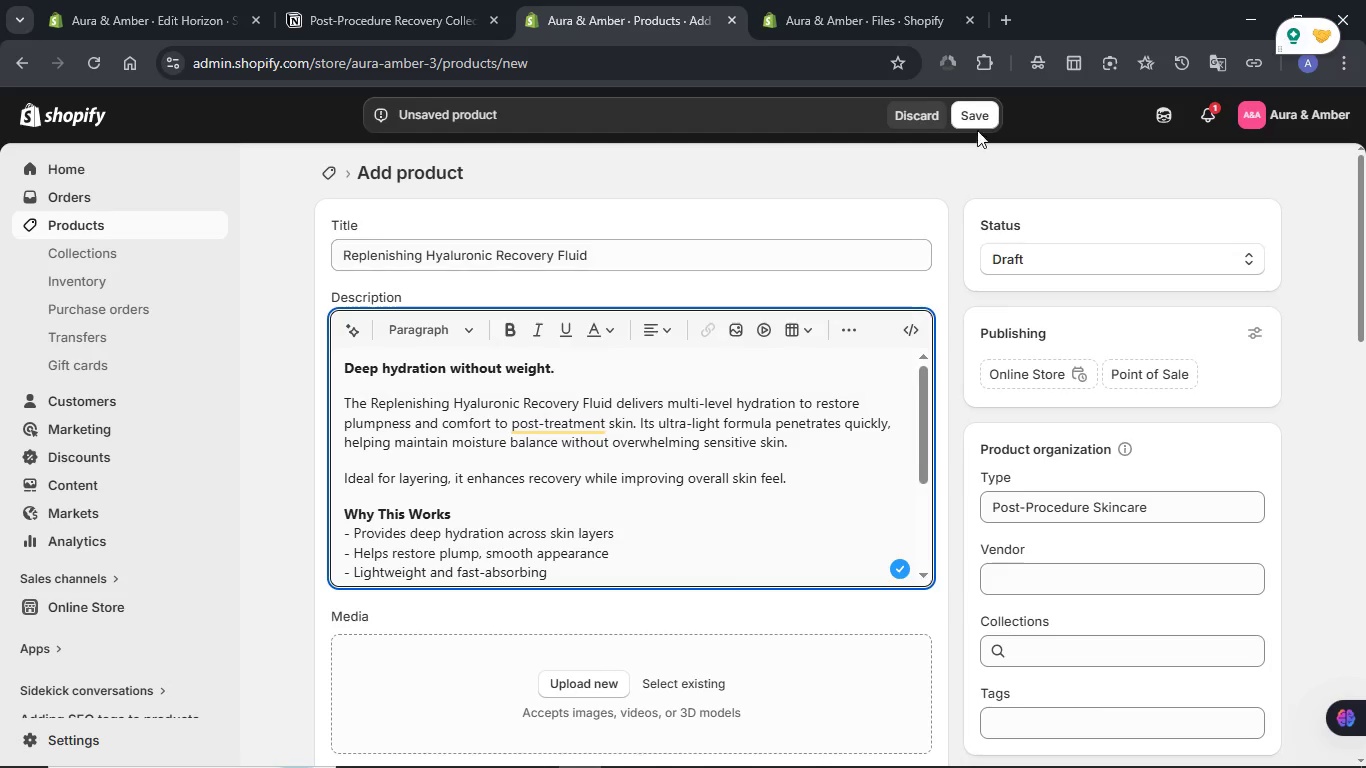 
left_click([983, 117])
 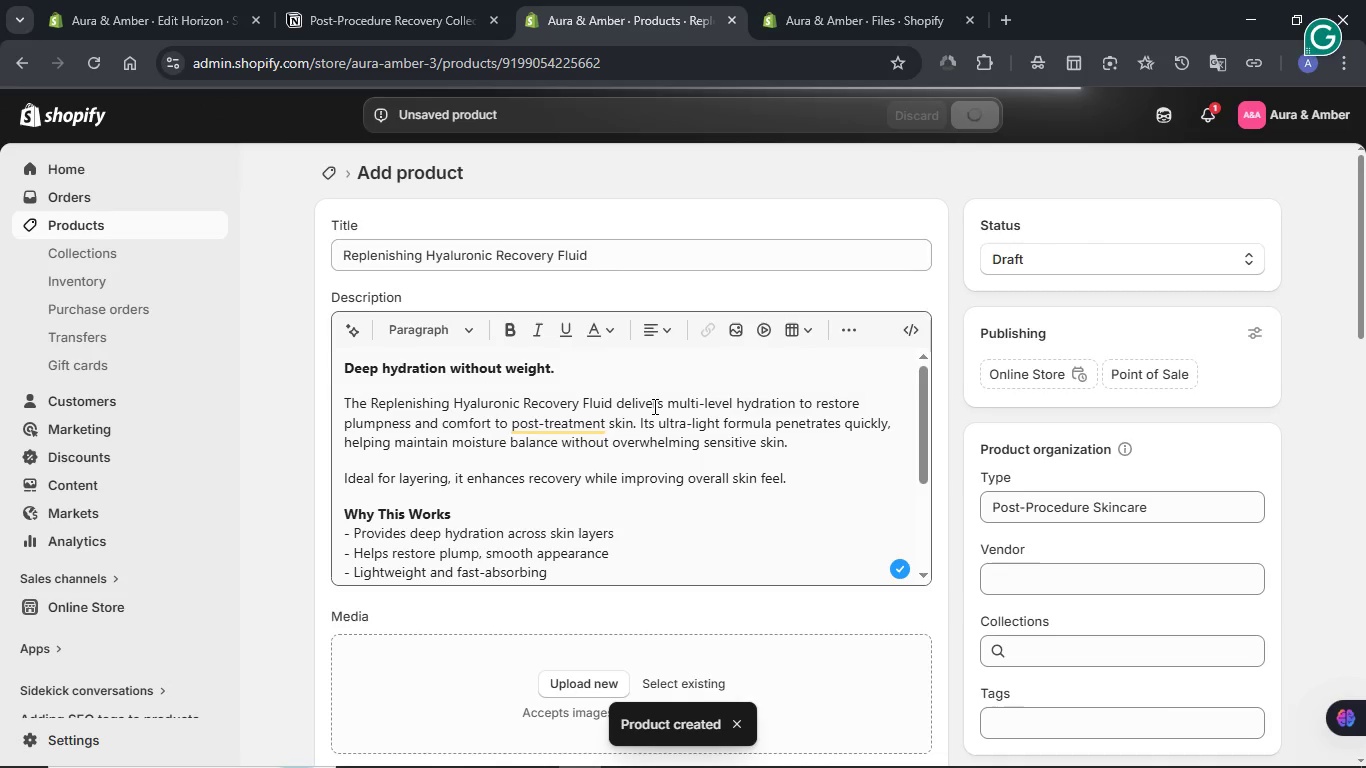 
wait(16.16)
 